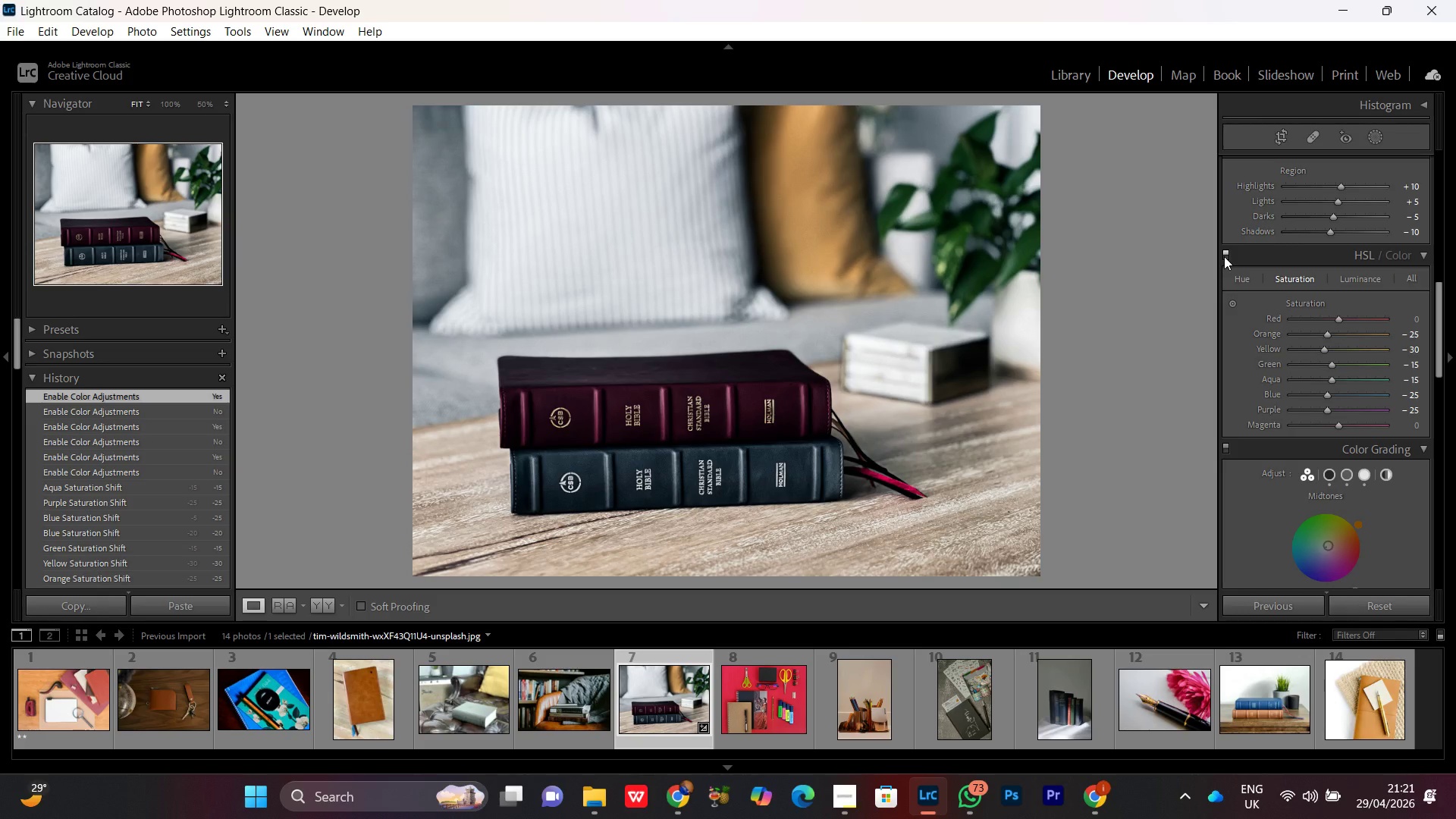 
double_click([1224, 256])
 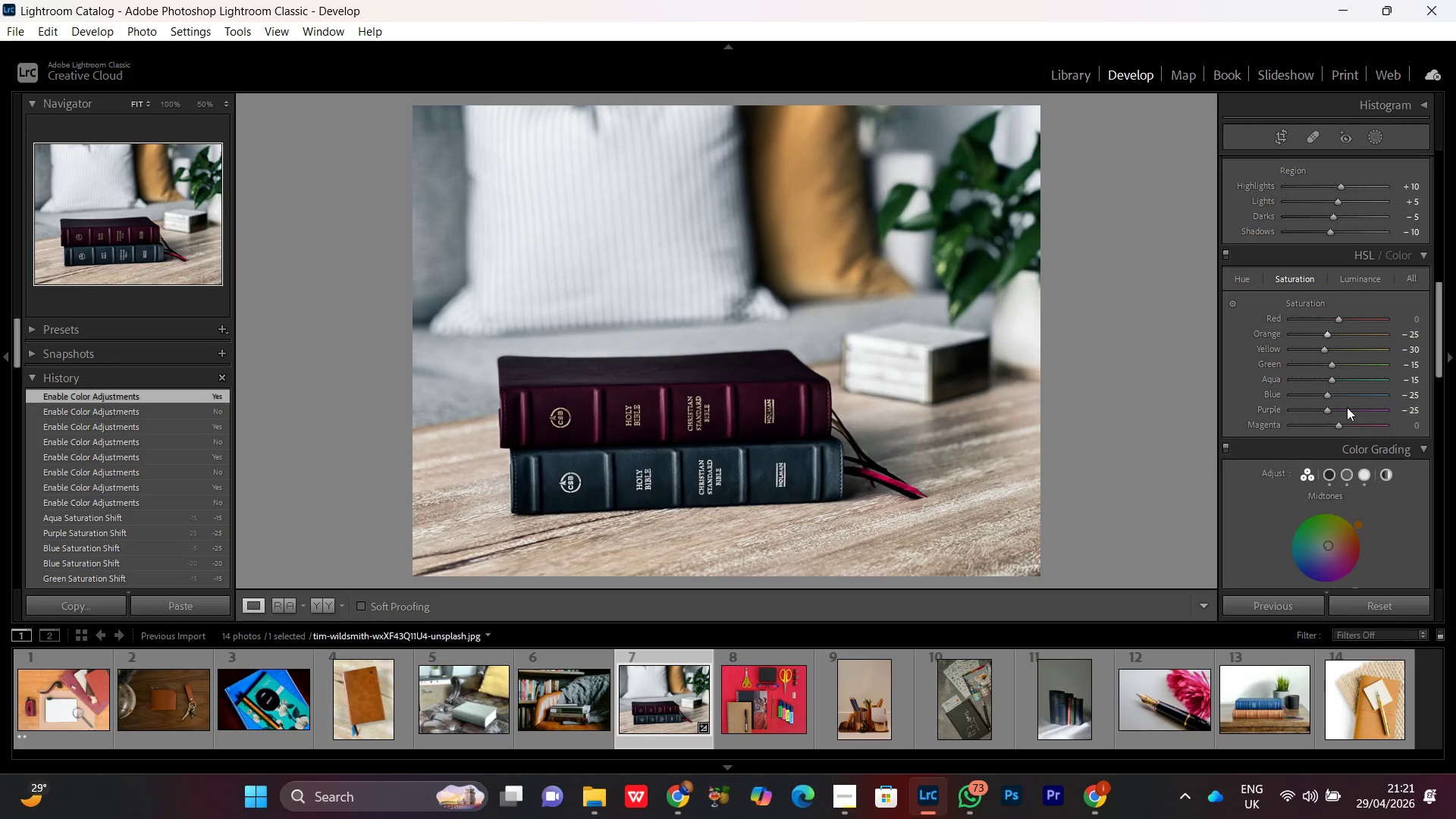 
wait(5.89)
 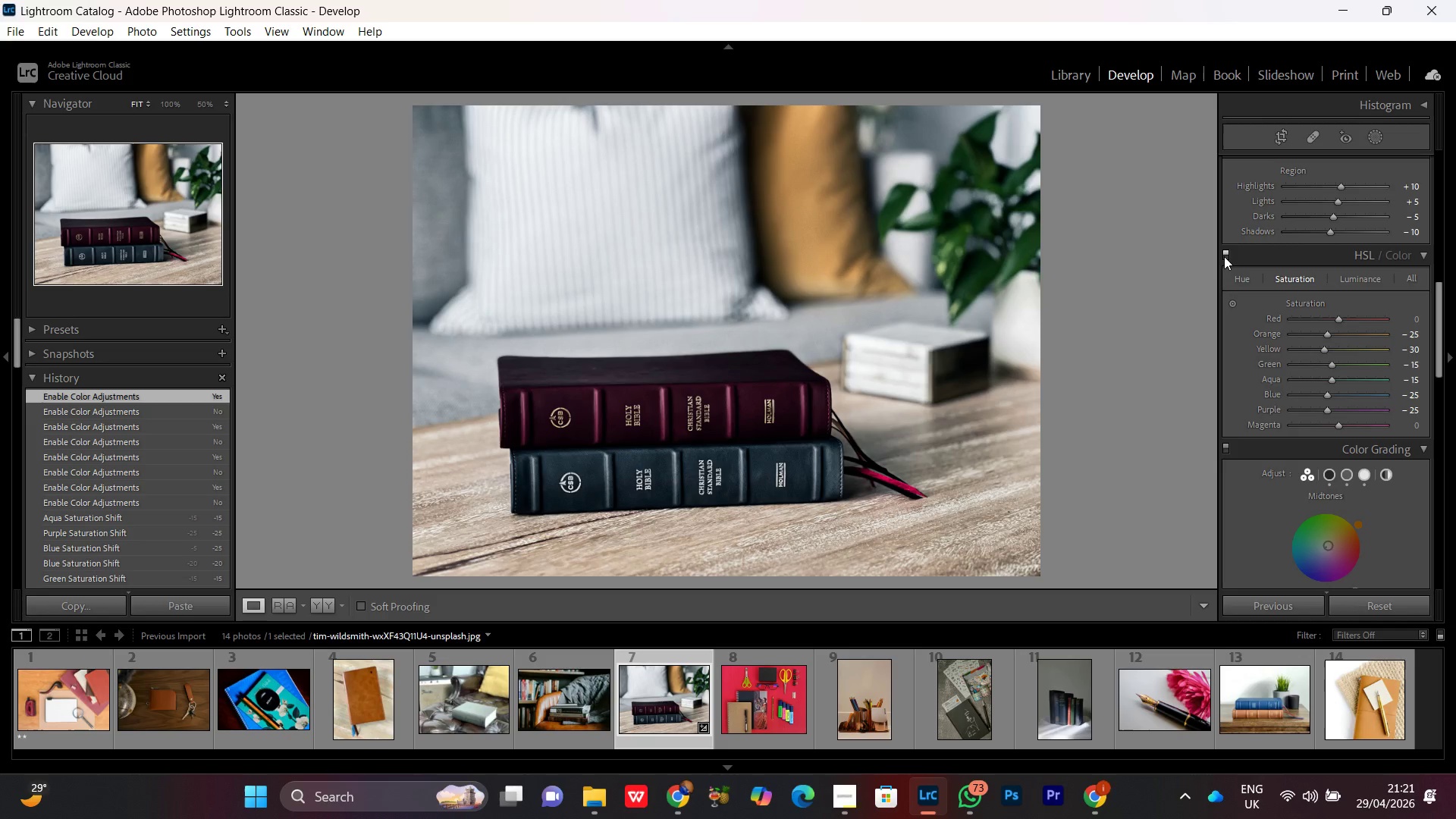 
left_click([1327, 407])
 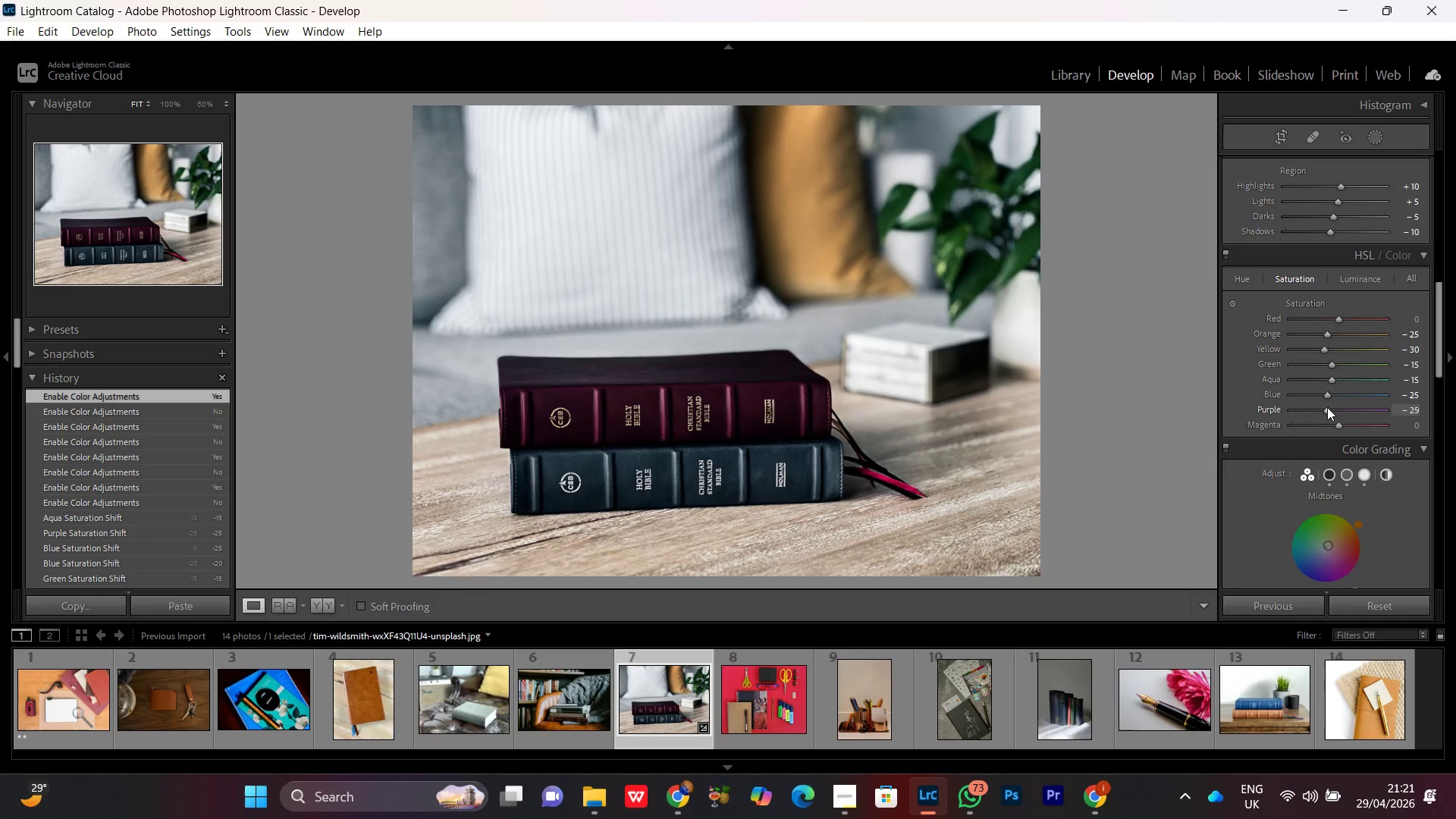 
scroll: coordinate [1327, 407], scroll_direction: up, amount: 1.0
 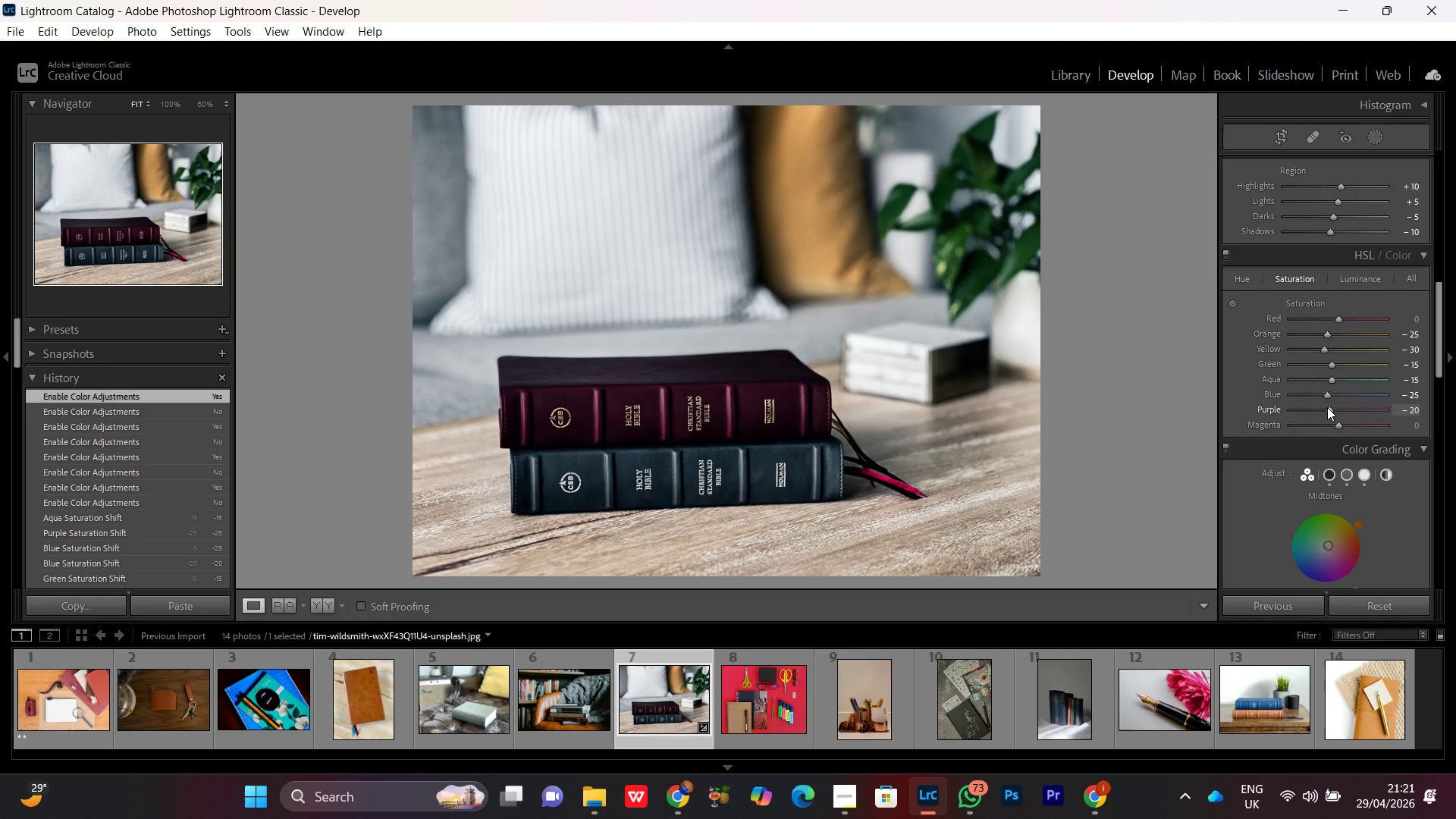 
scroll: coordinate [1327, 407], scroll_direction: down, amount: 1.0
 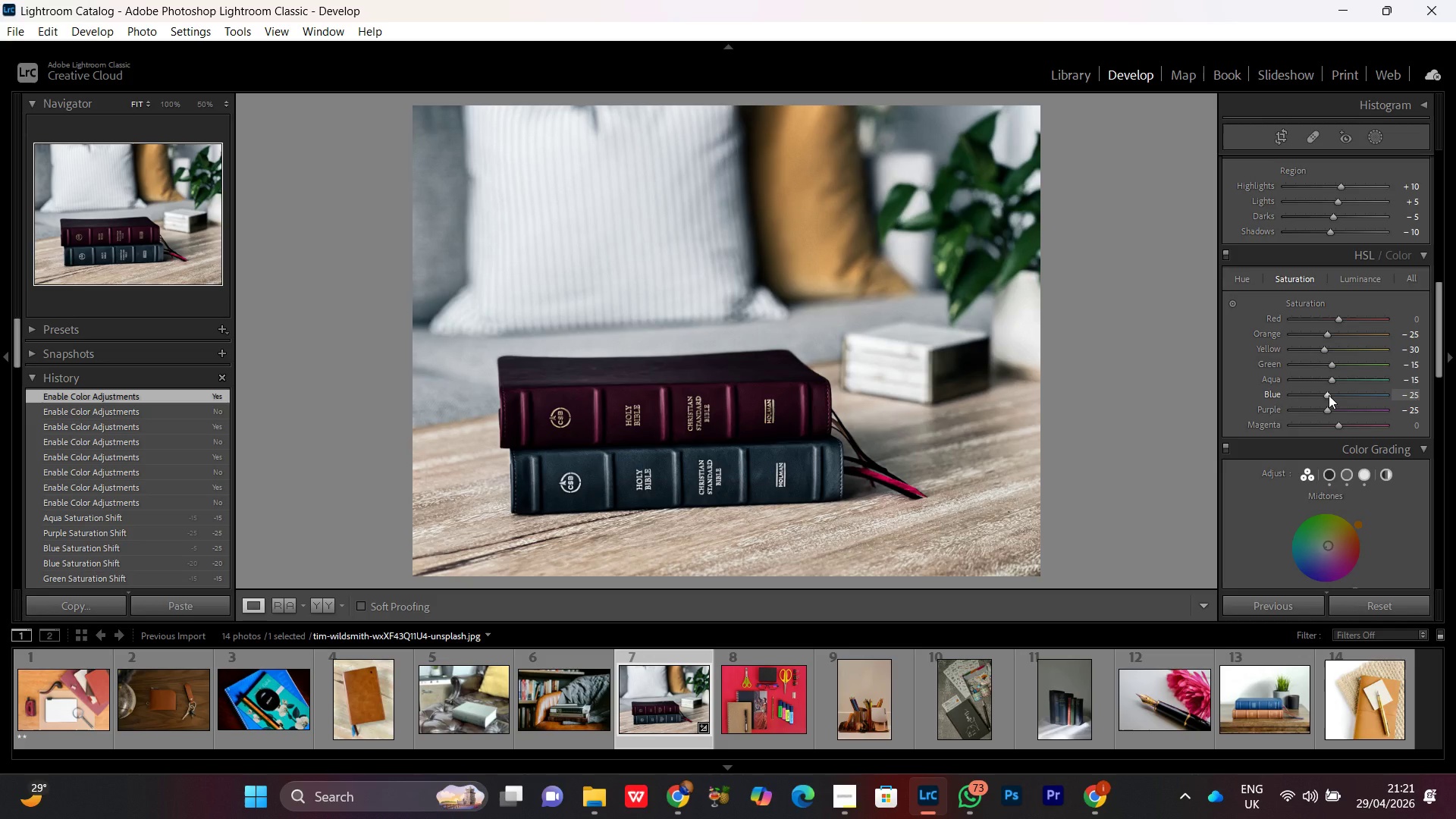 
left_click([1329, 395])
 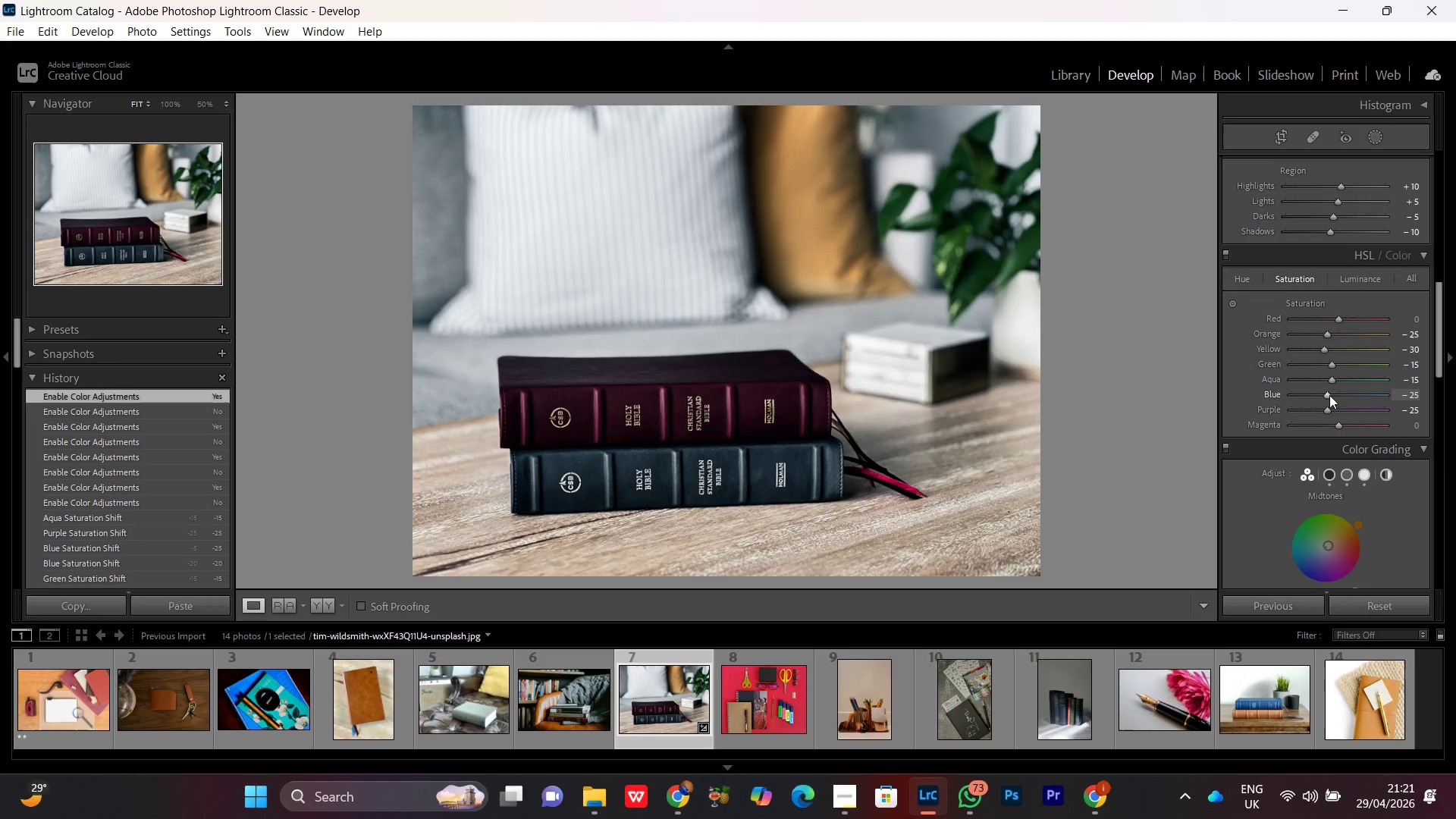 
scroll: coordinate [1329, 395], scroll_direction: none, amount: 0.0
 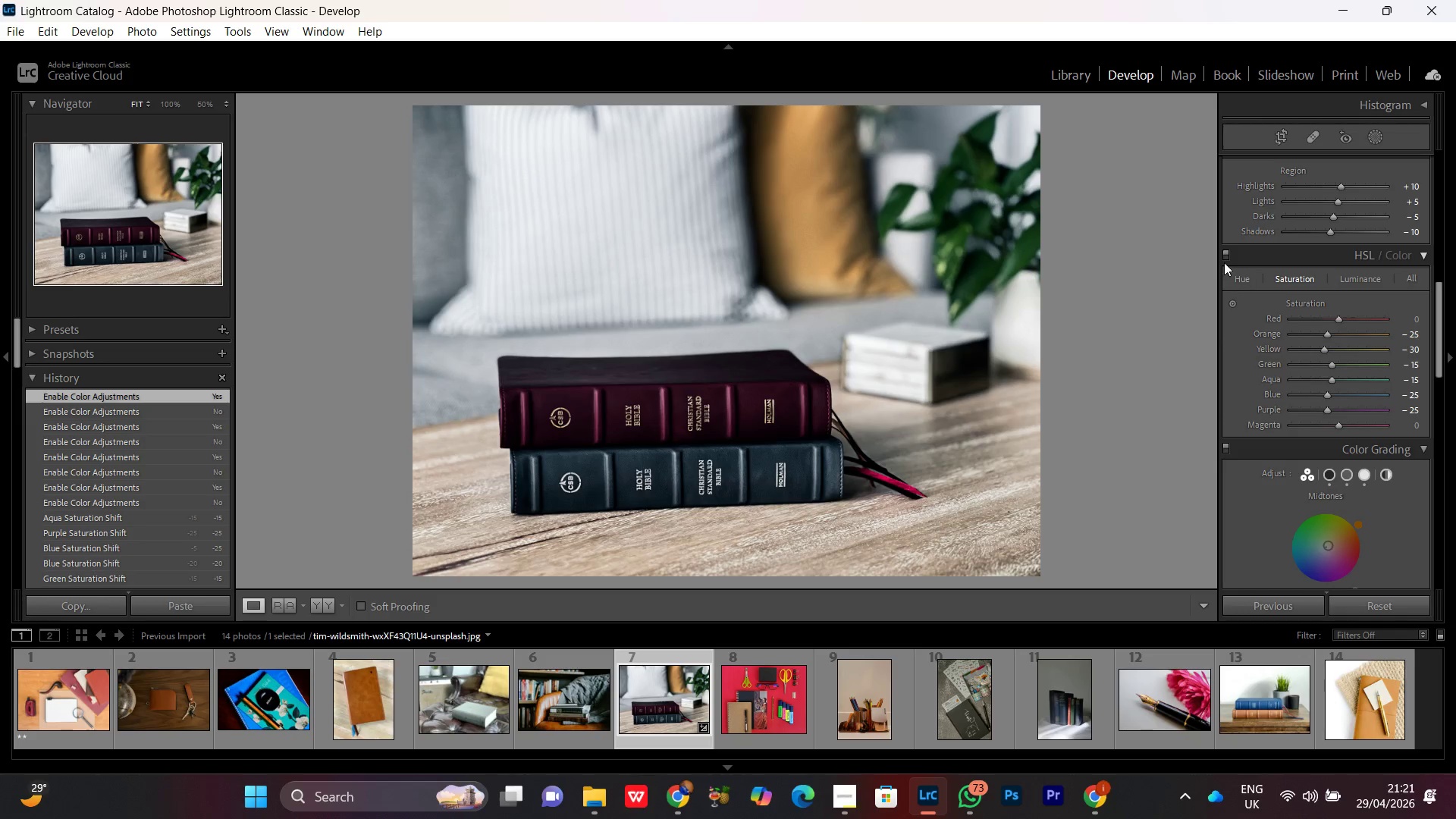 
left_click([1224, 253])
 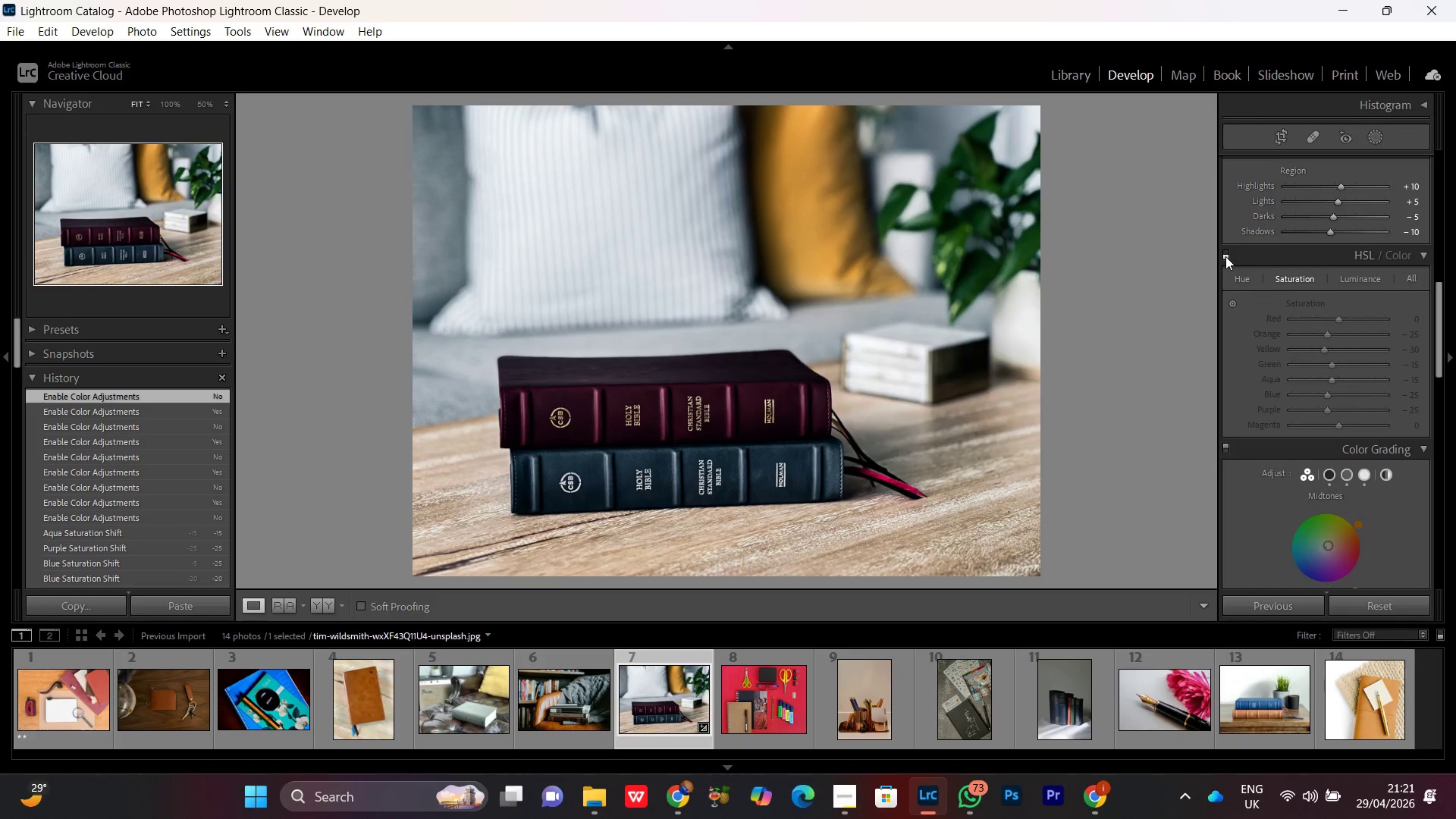 
left_click([1225, 256])
 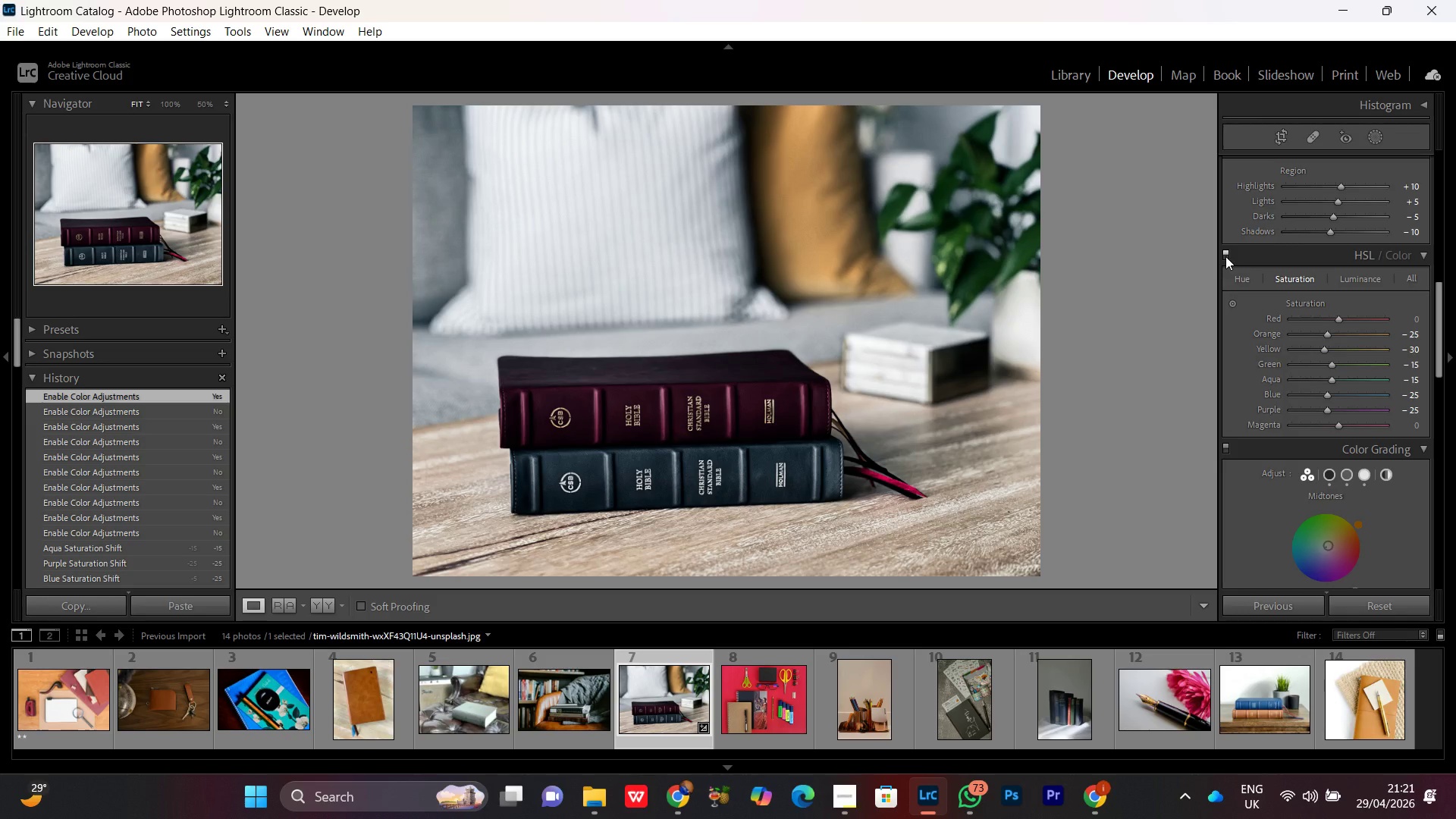 
left_click([1225, 256])
 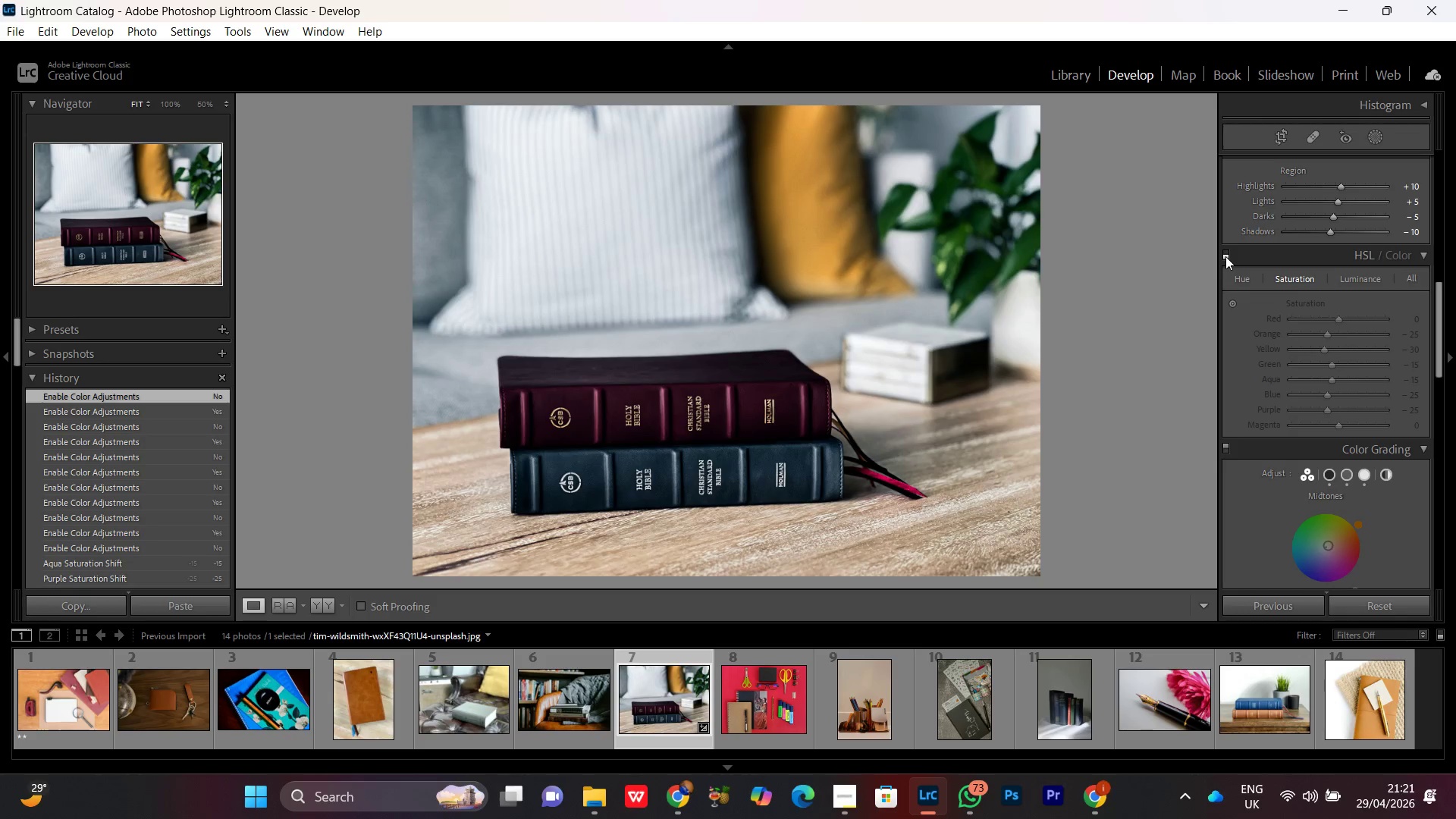 
left_click([1225, 256])
 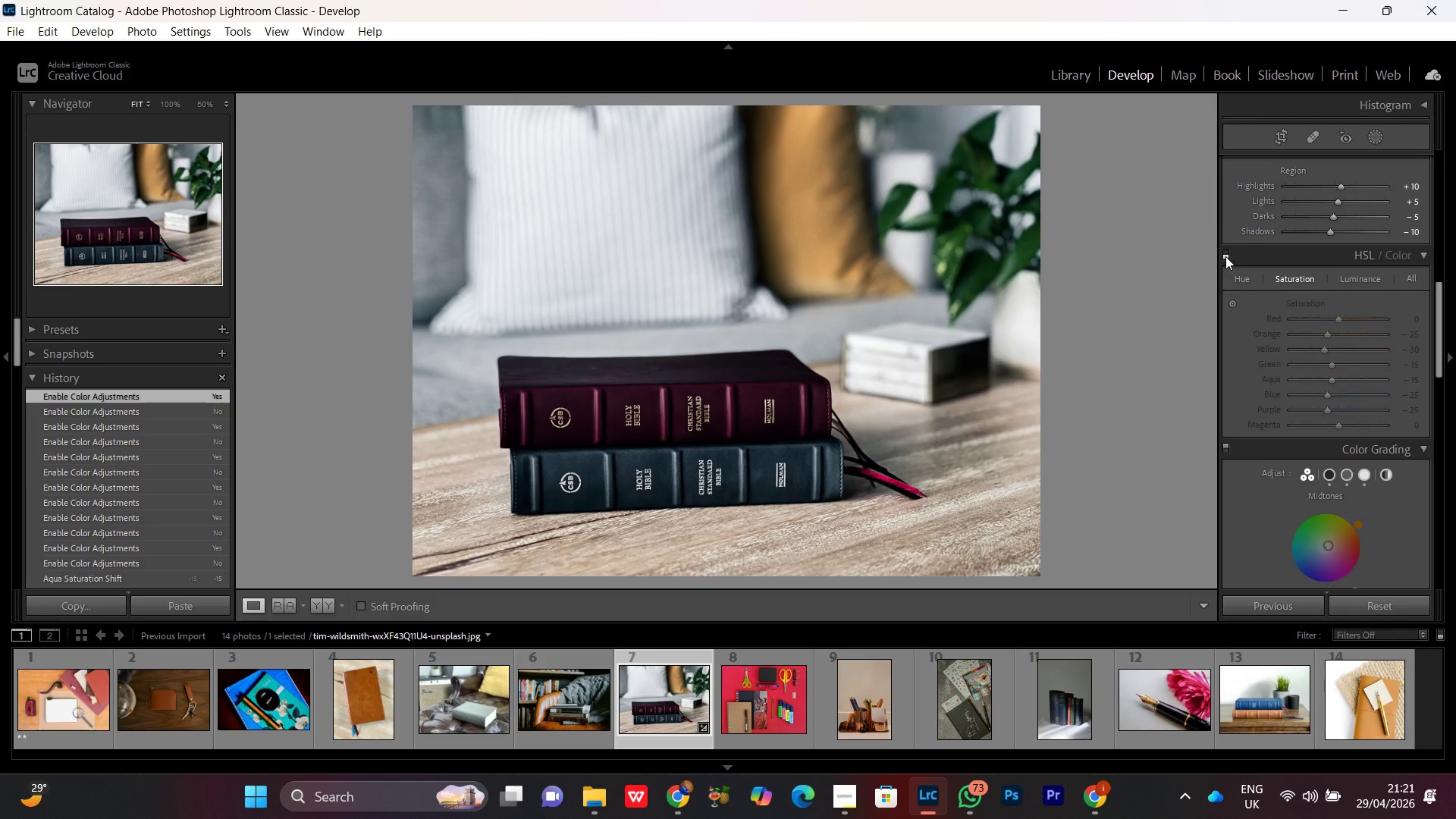 
double_click([1225, 256])
 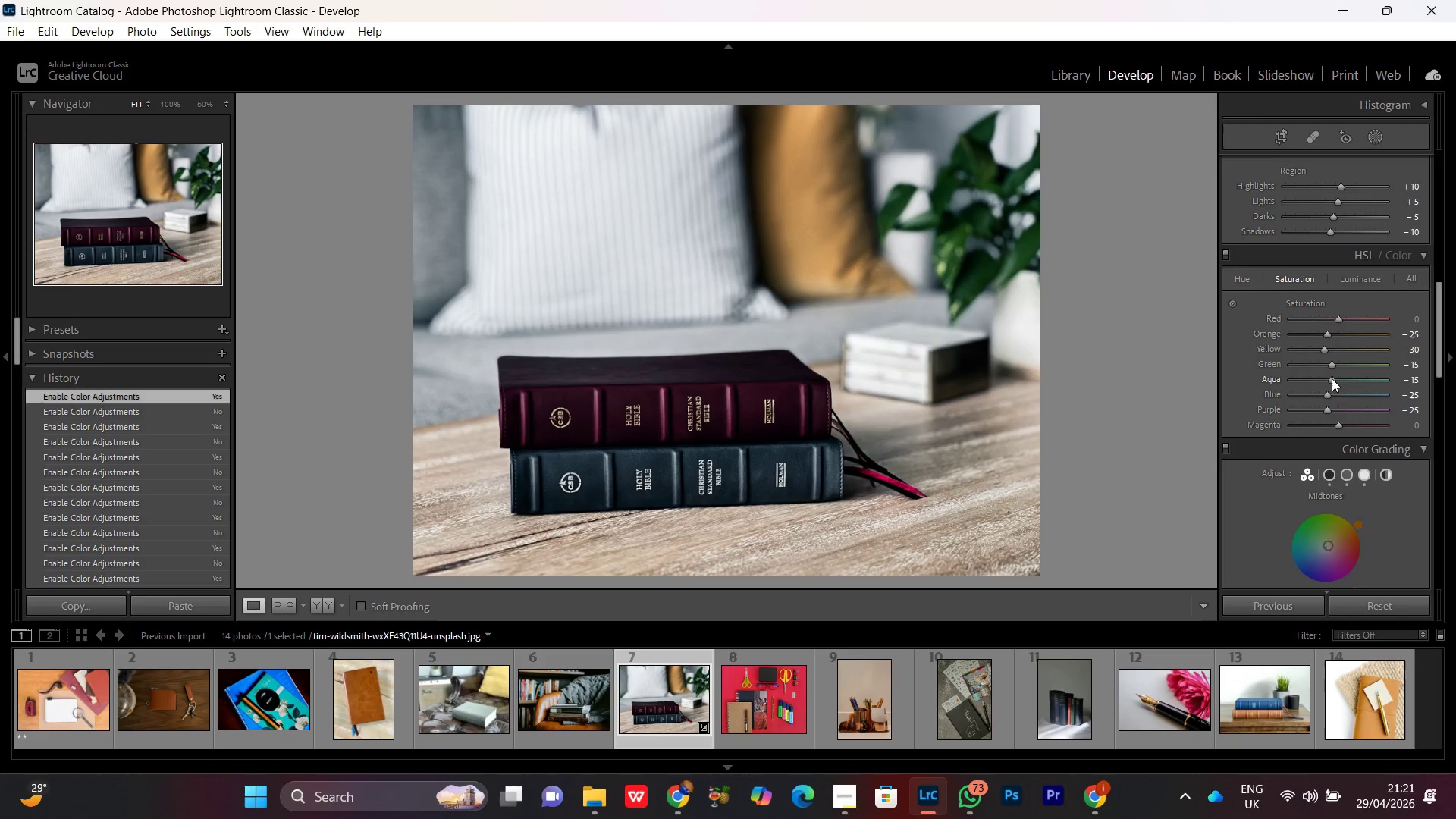 
left_click([1332, 379])
 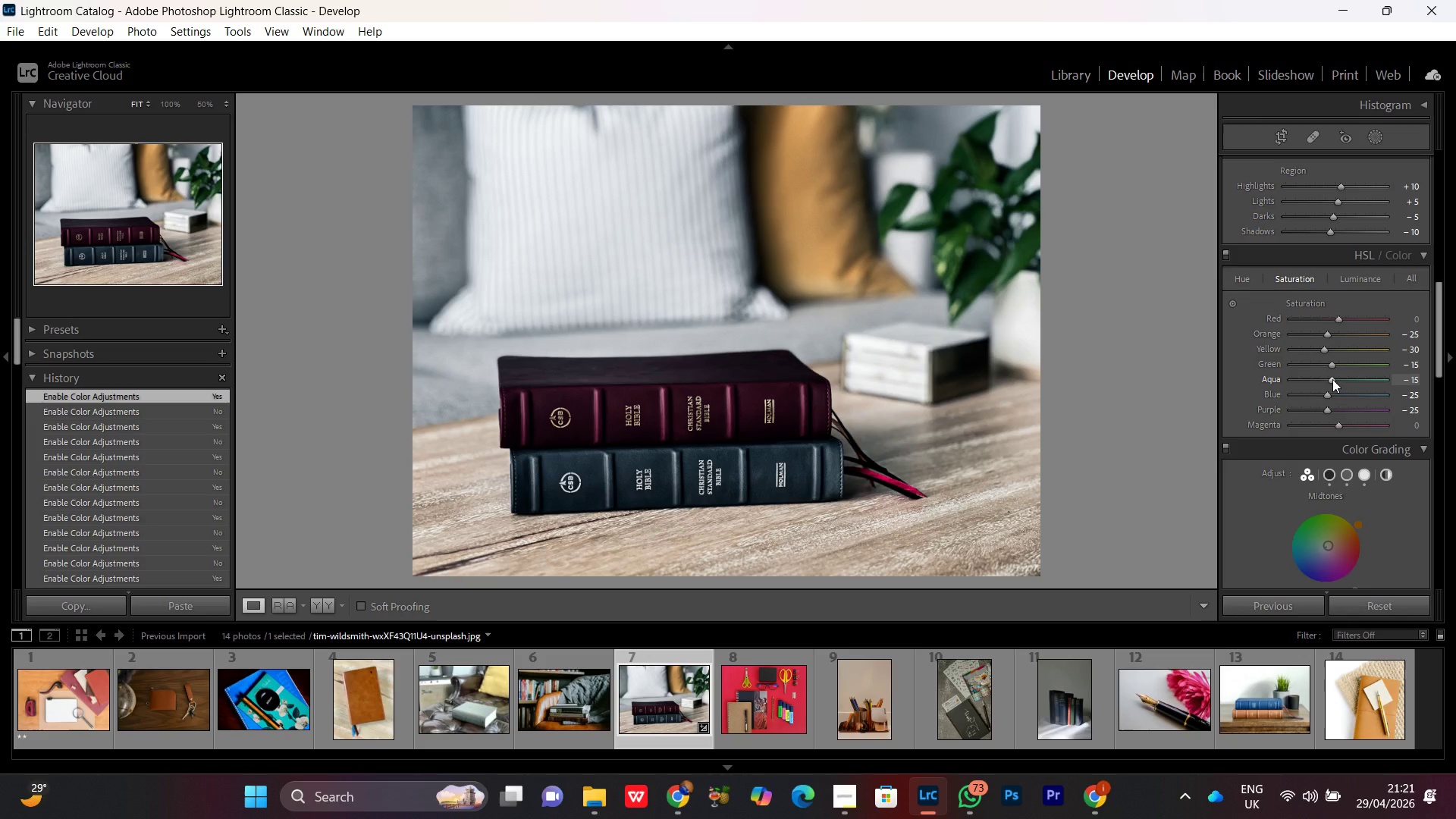 
scroll: coordinate [1332, 379], scroll_direction: down, amount: 1.0
 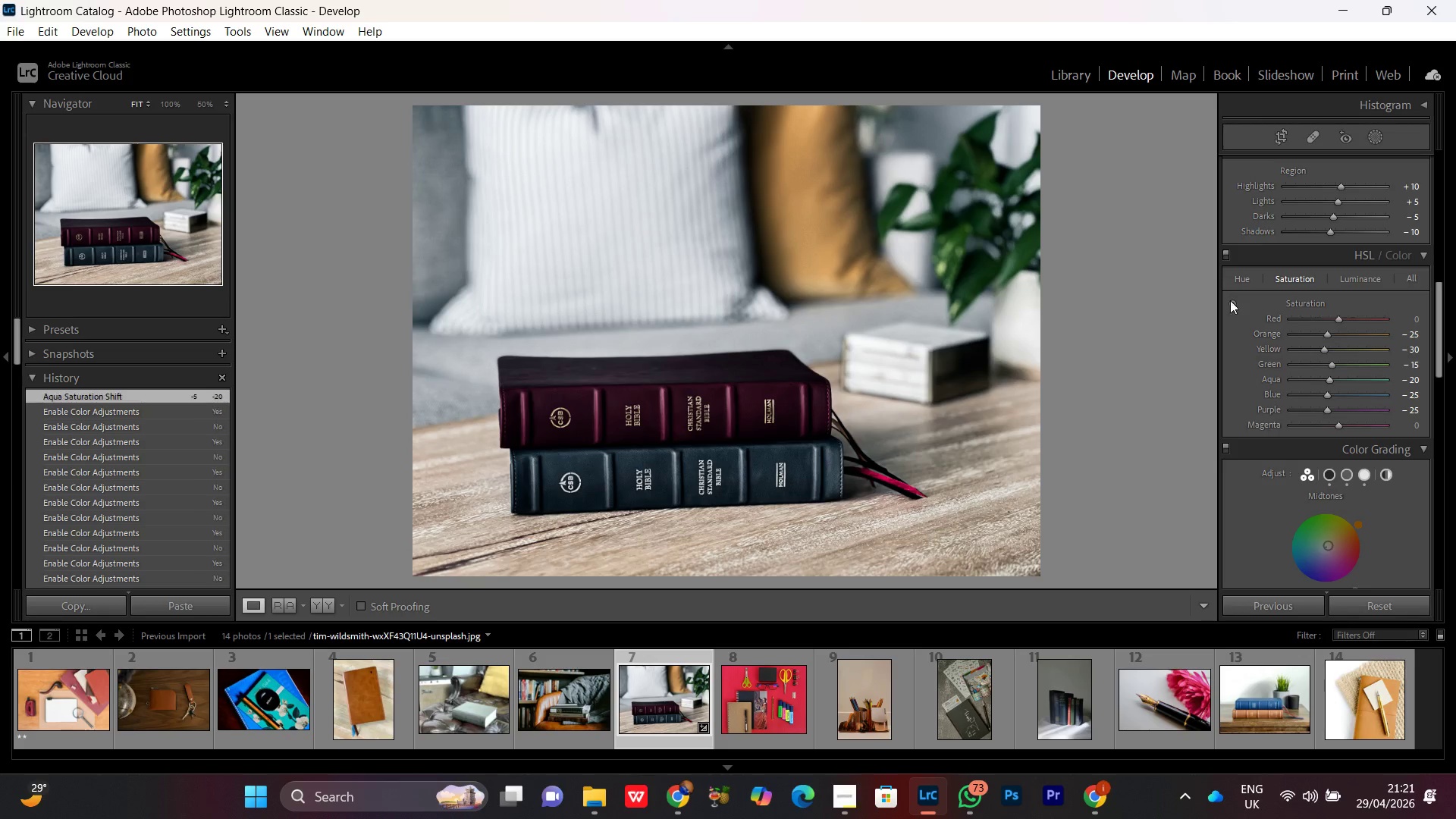 
left_click([1227, 256])
 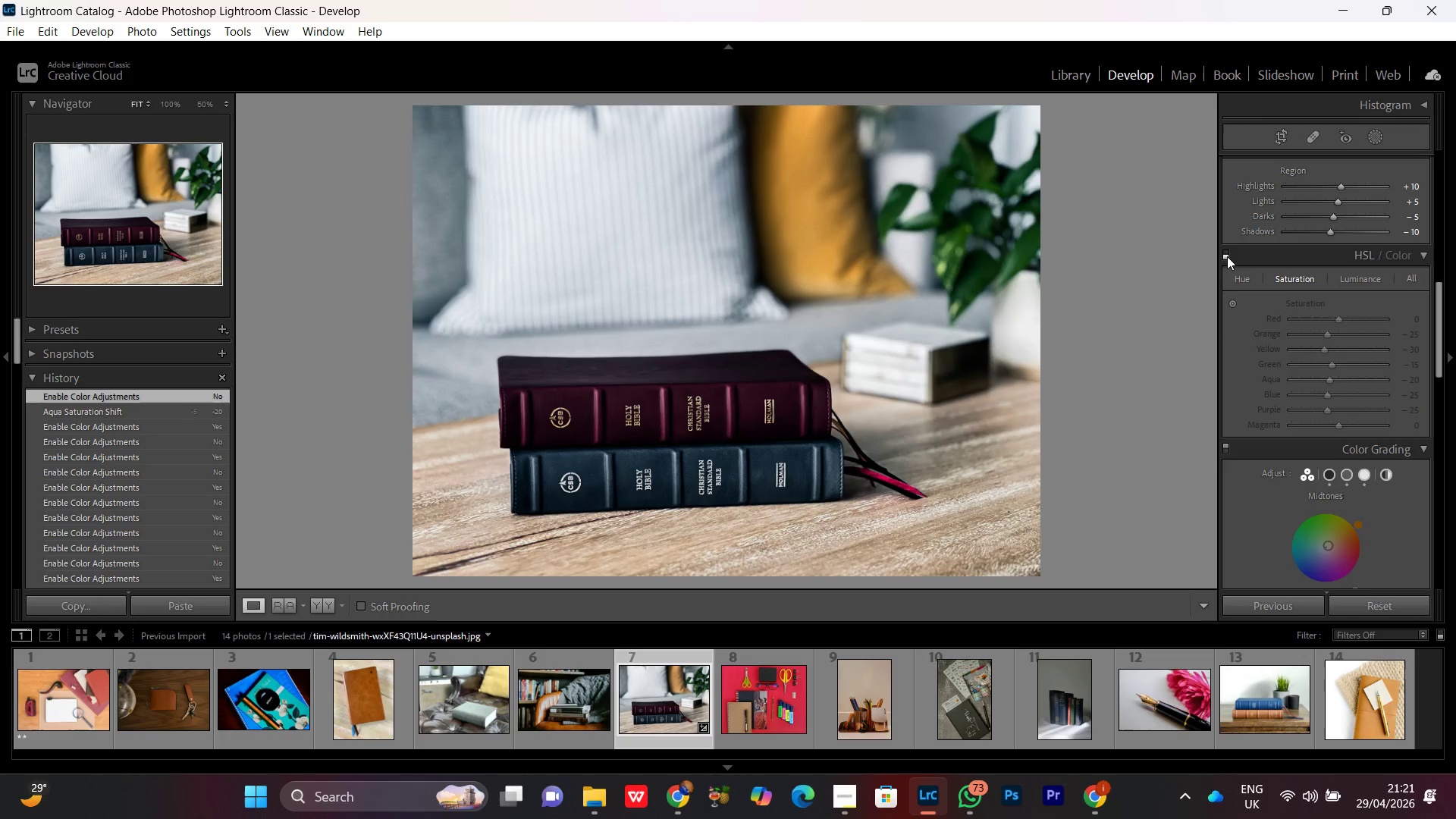 
left_click([1227, 256])
 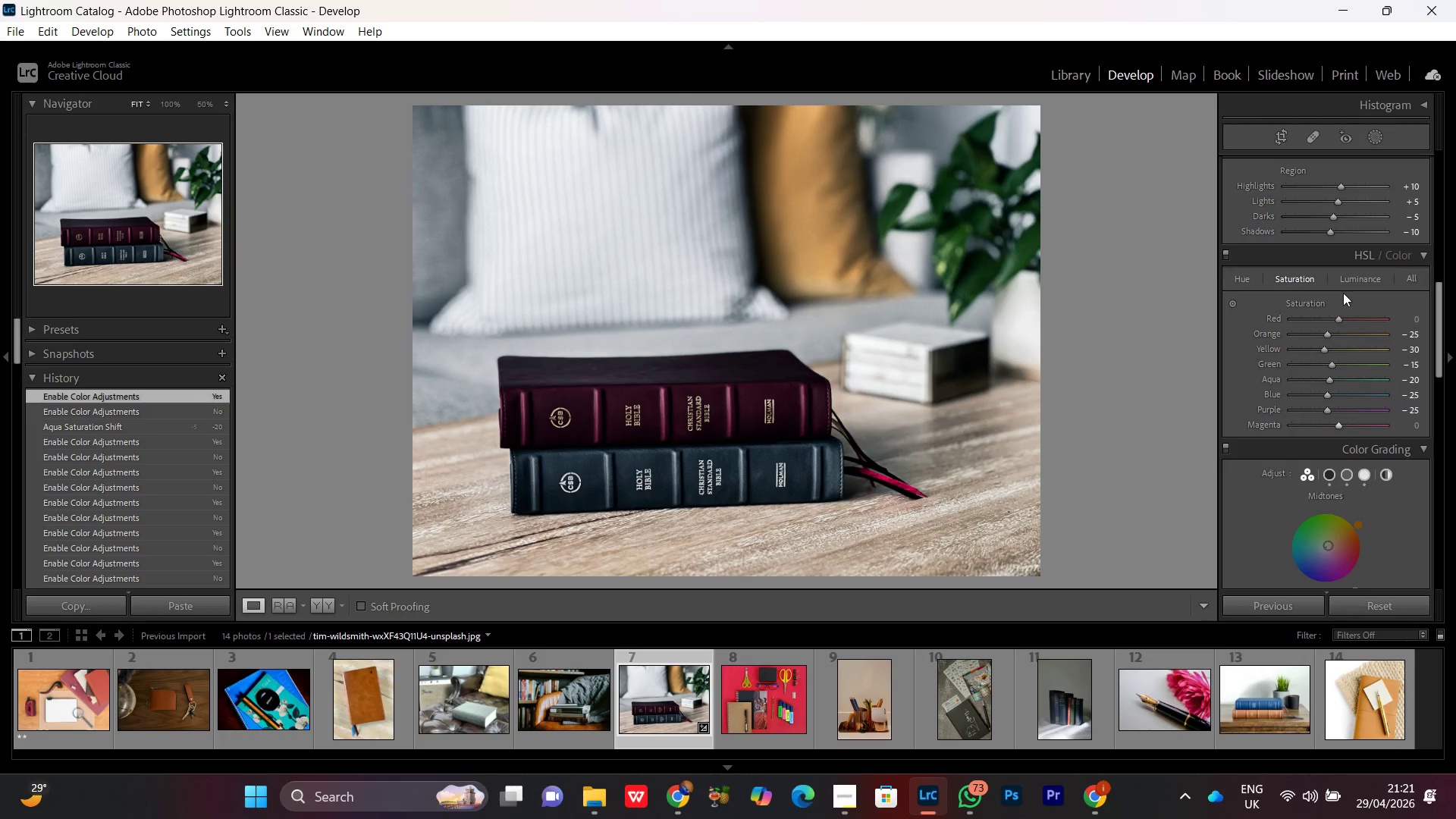 
wait(6.72)
 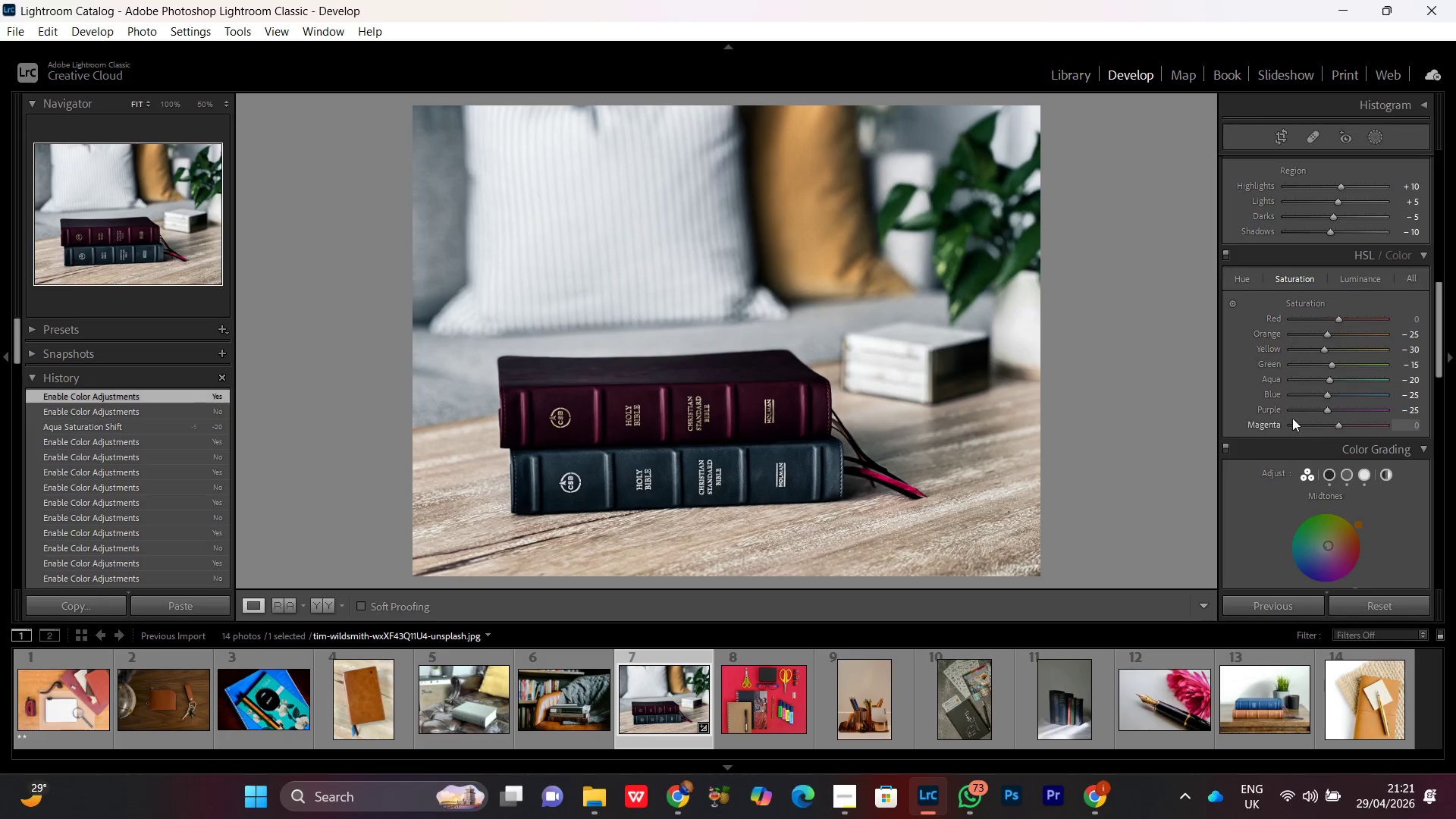 
left_click([1338, 336])
 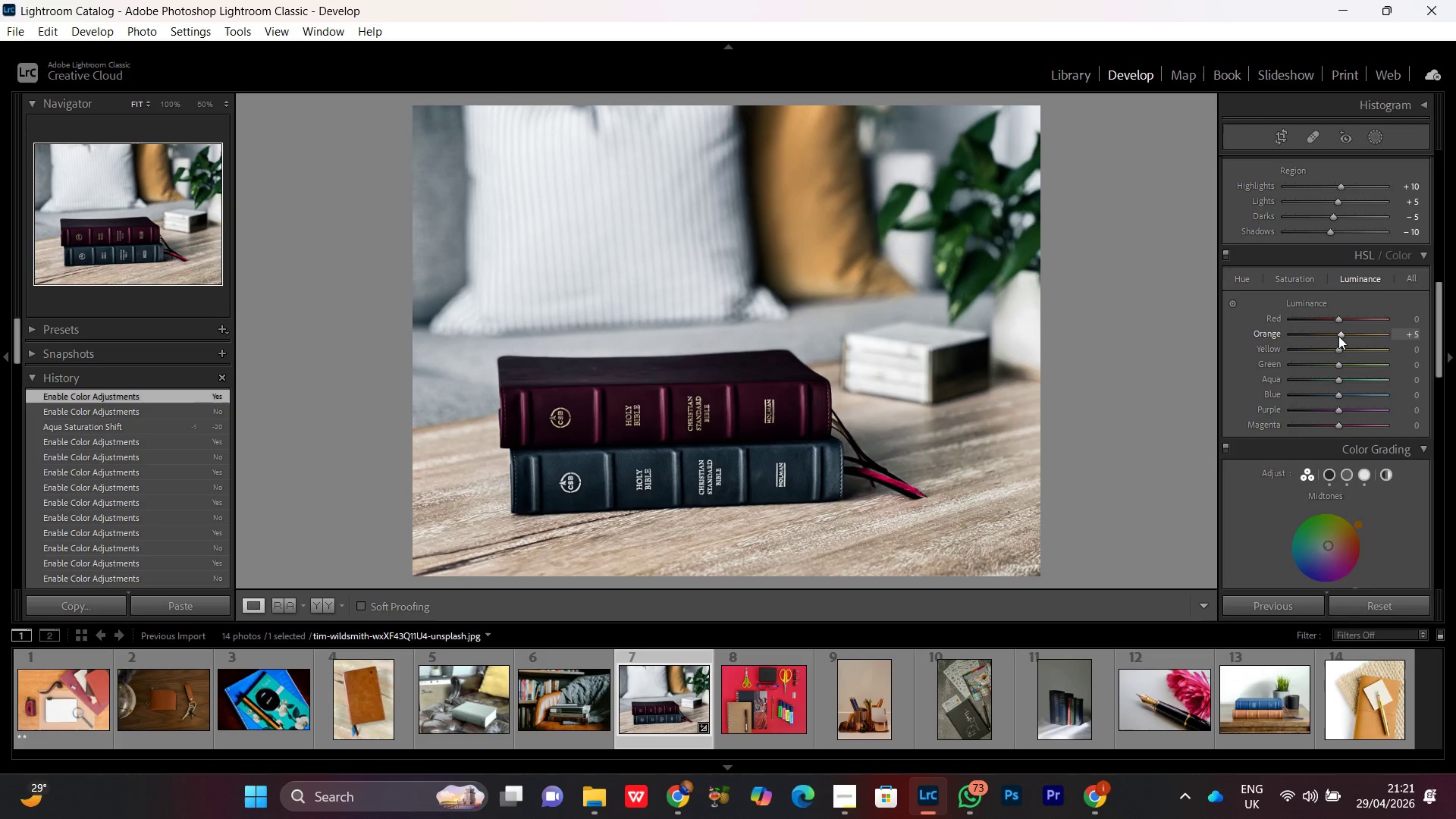 
scroll: coordinate [1338, 336], scroll_direction: down, amount: 5.0
 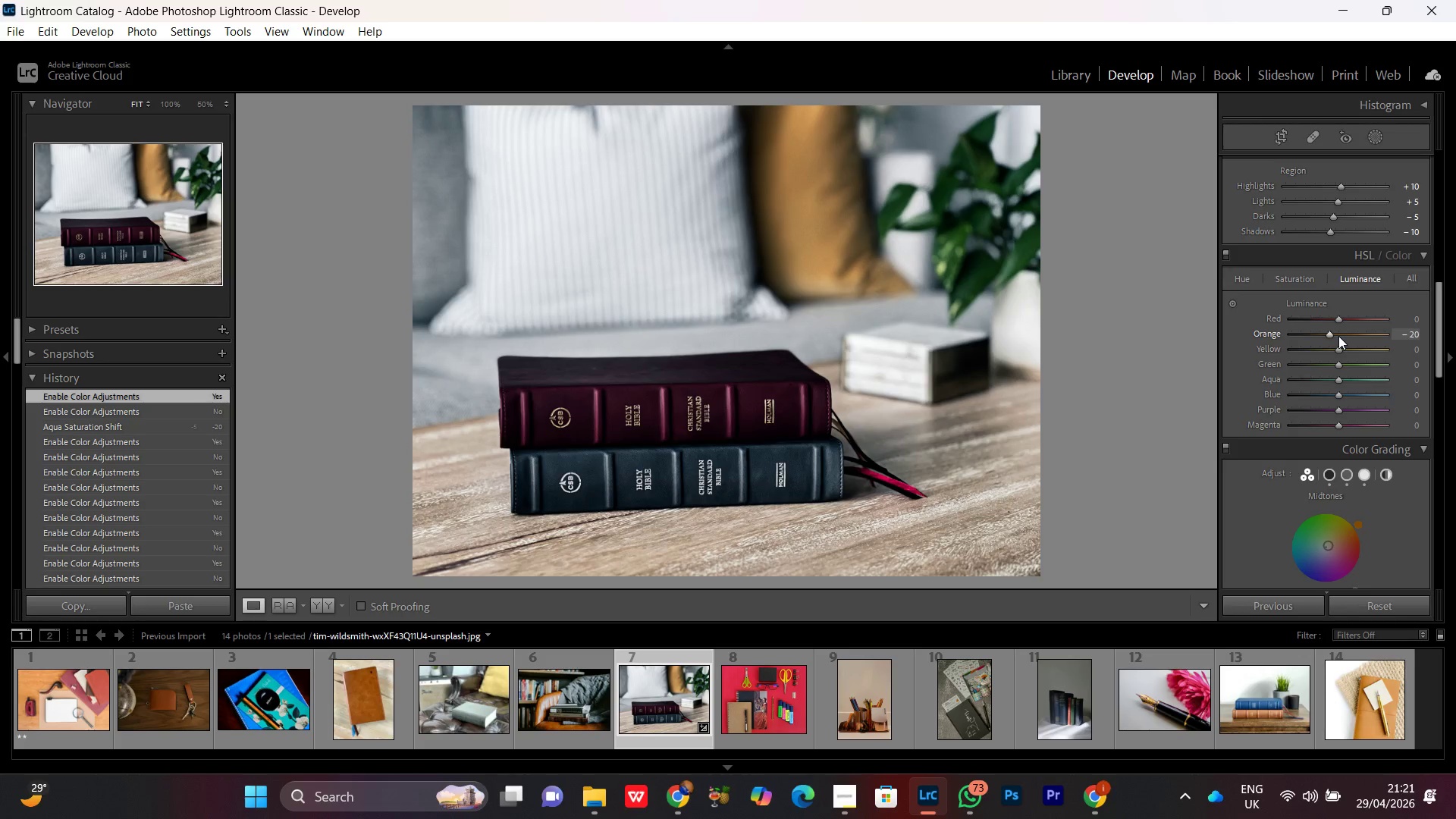 
scroll: coordinate [1338, 336], scroll_direction: up, amount: 2.0
 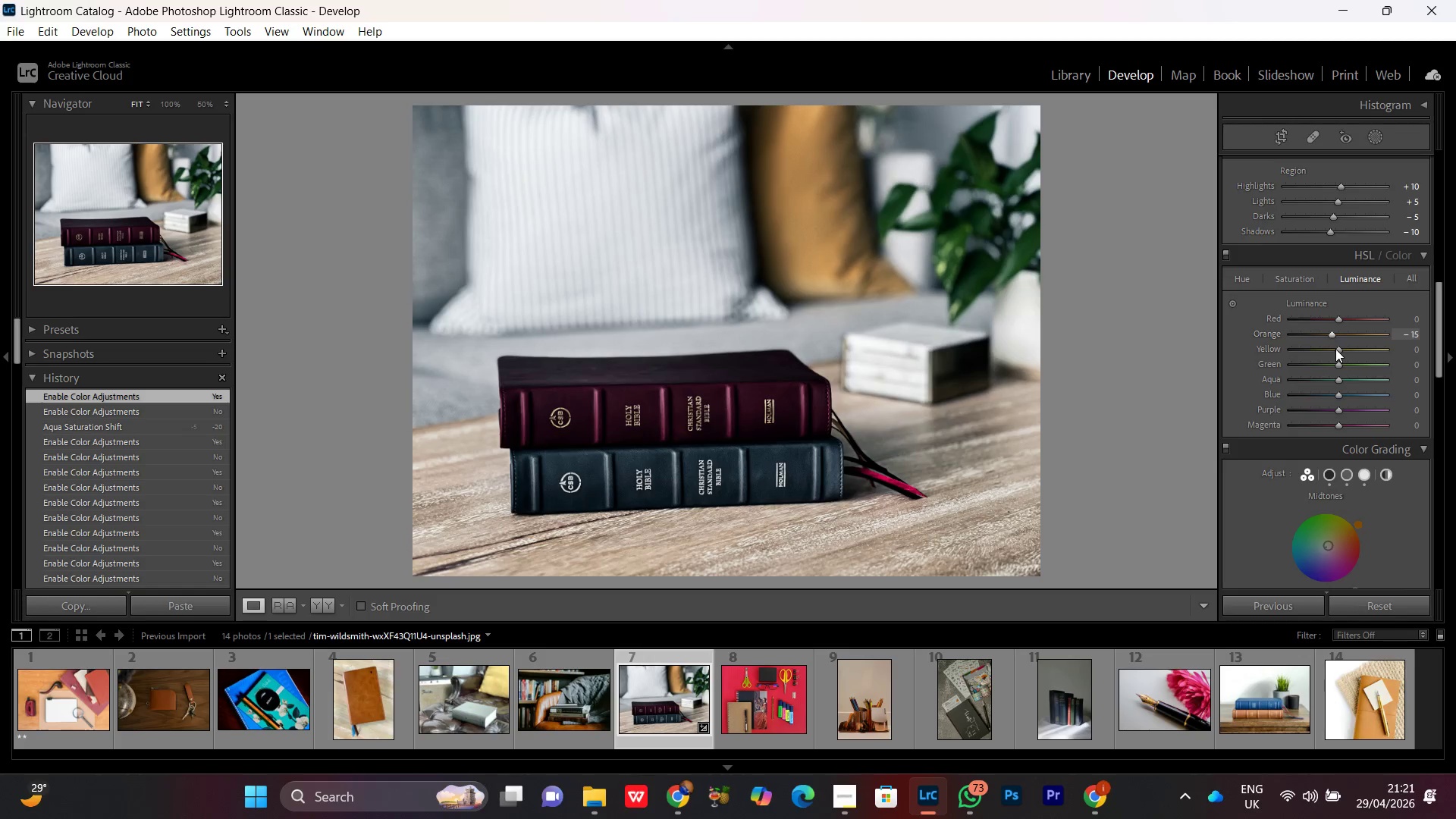 
wait(5.43)
 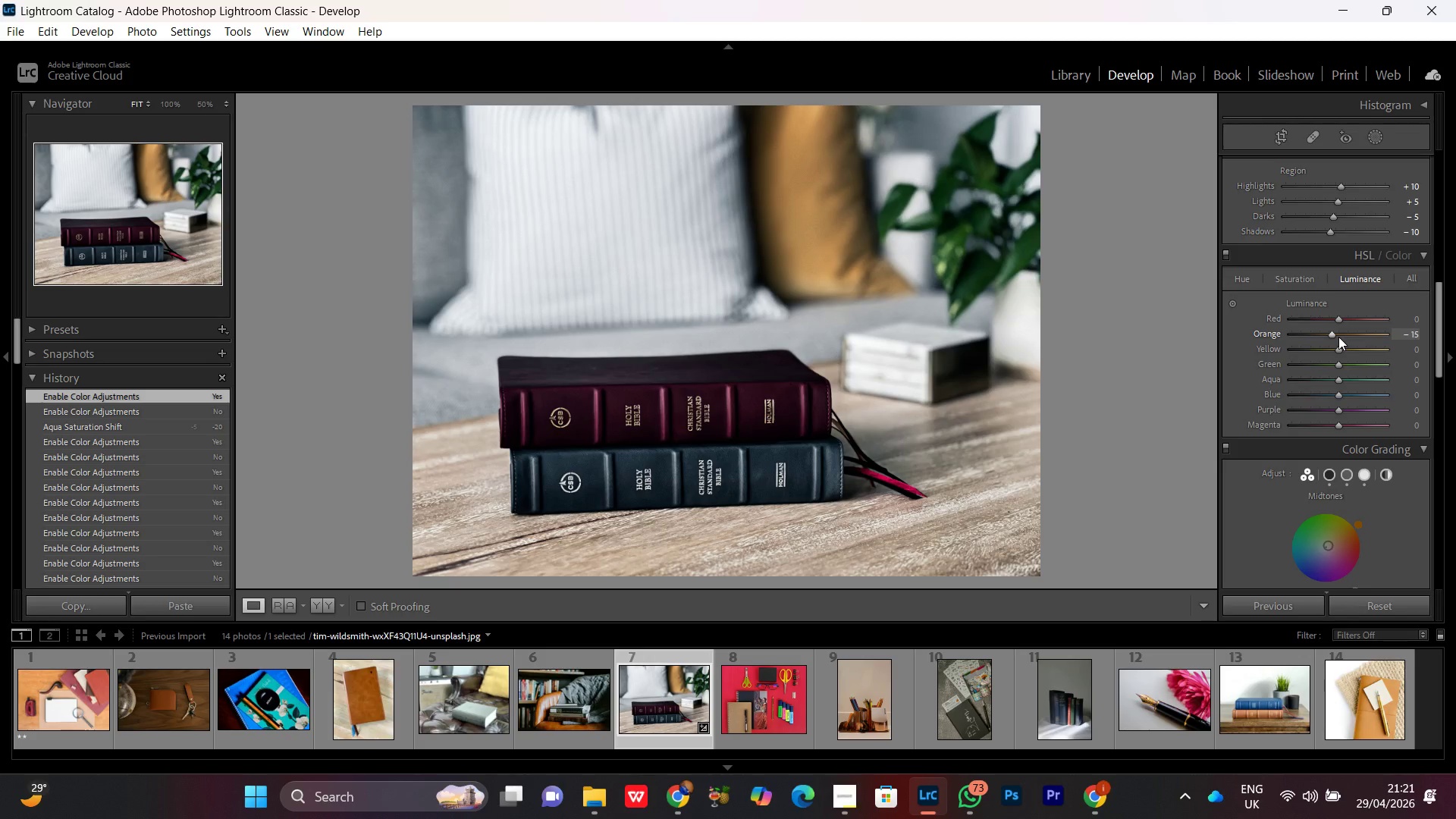 
left_click([1301, 286])
 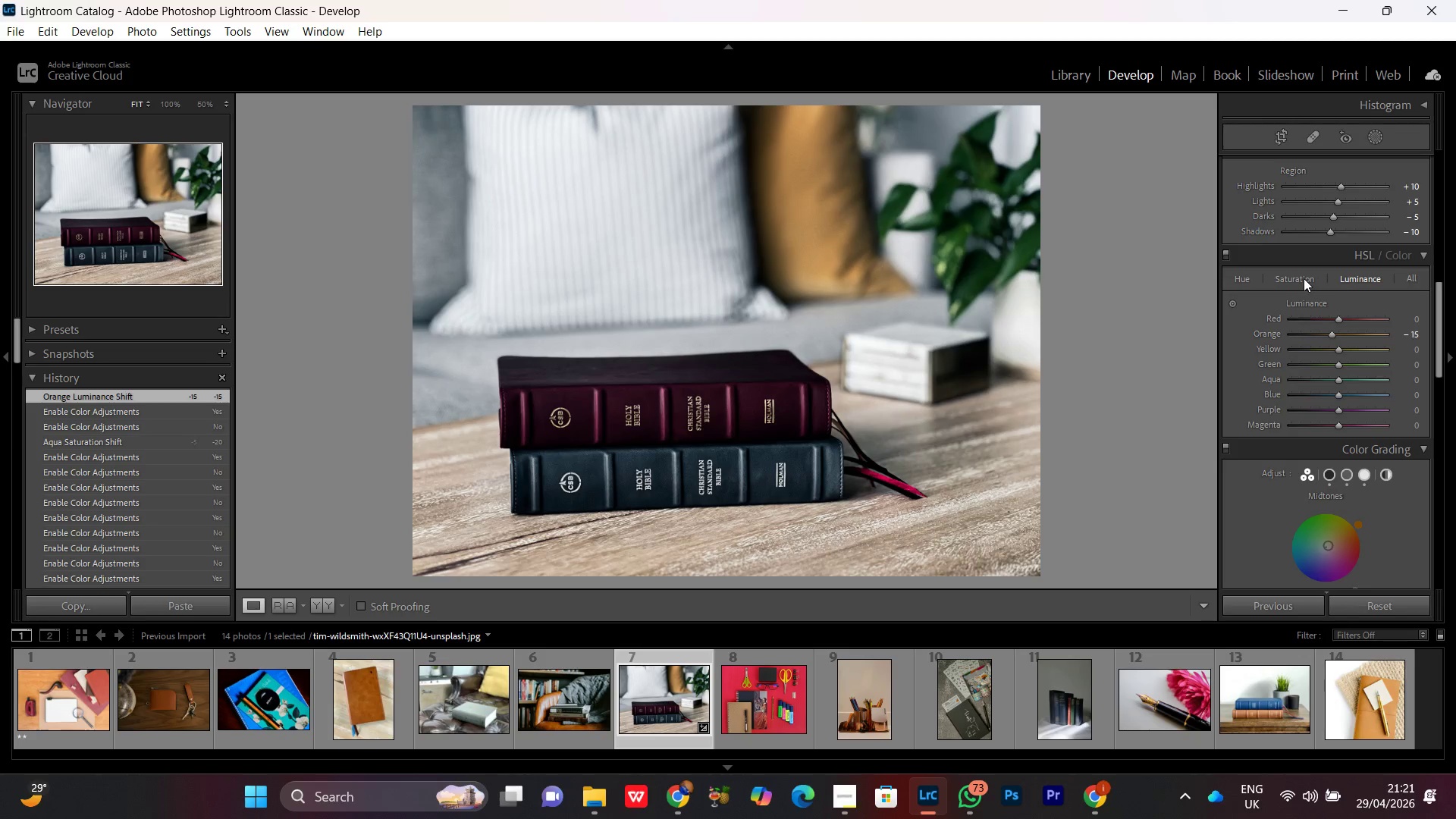 
left_click([1303, 278])
 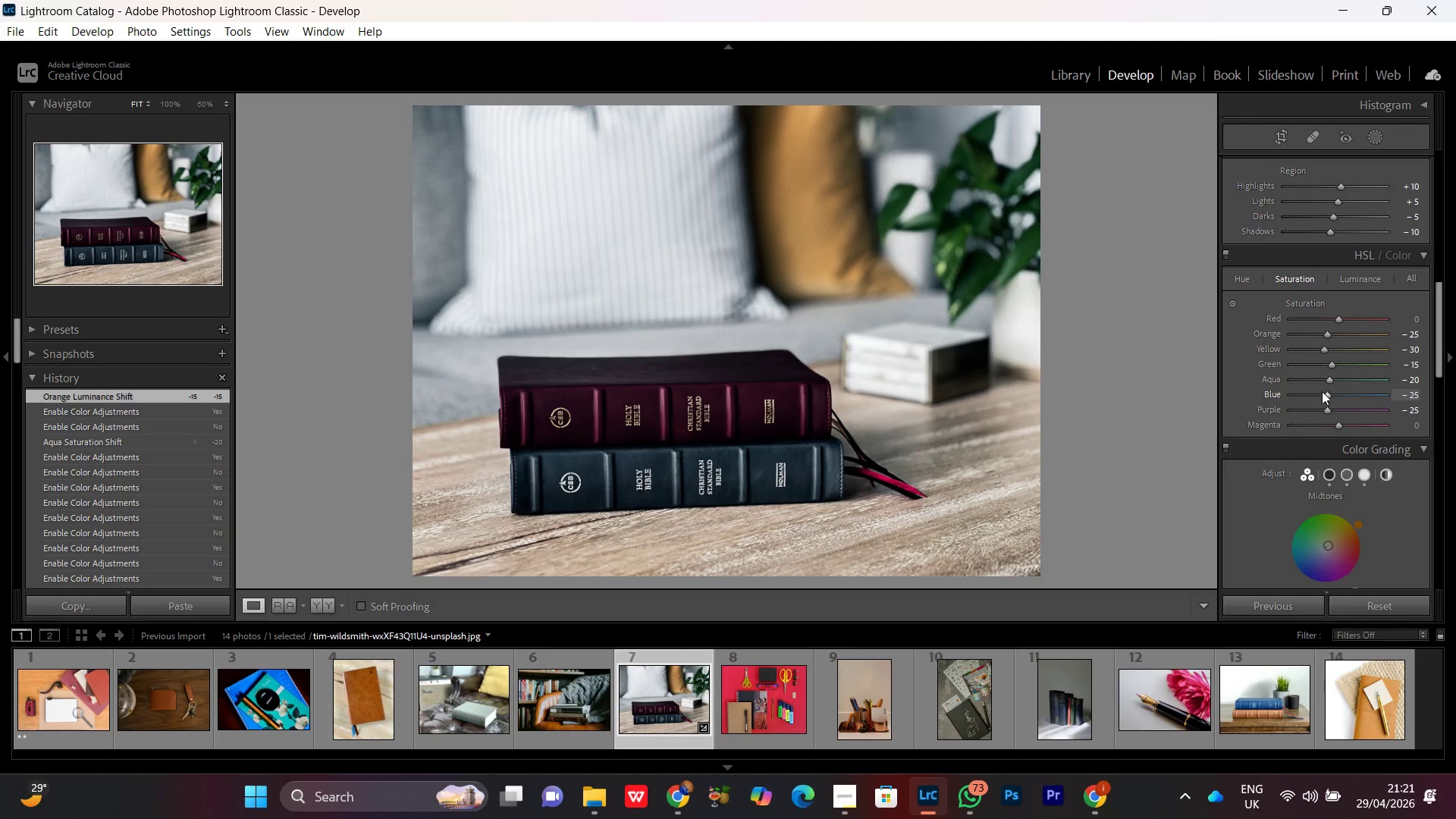 
left_click([1326, 394])
 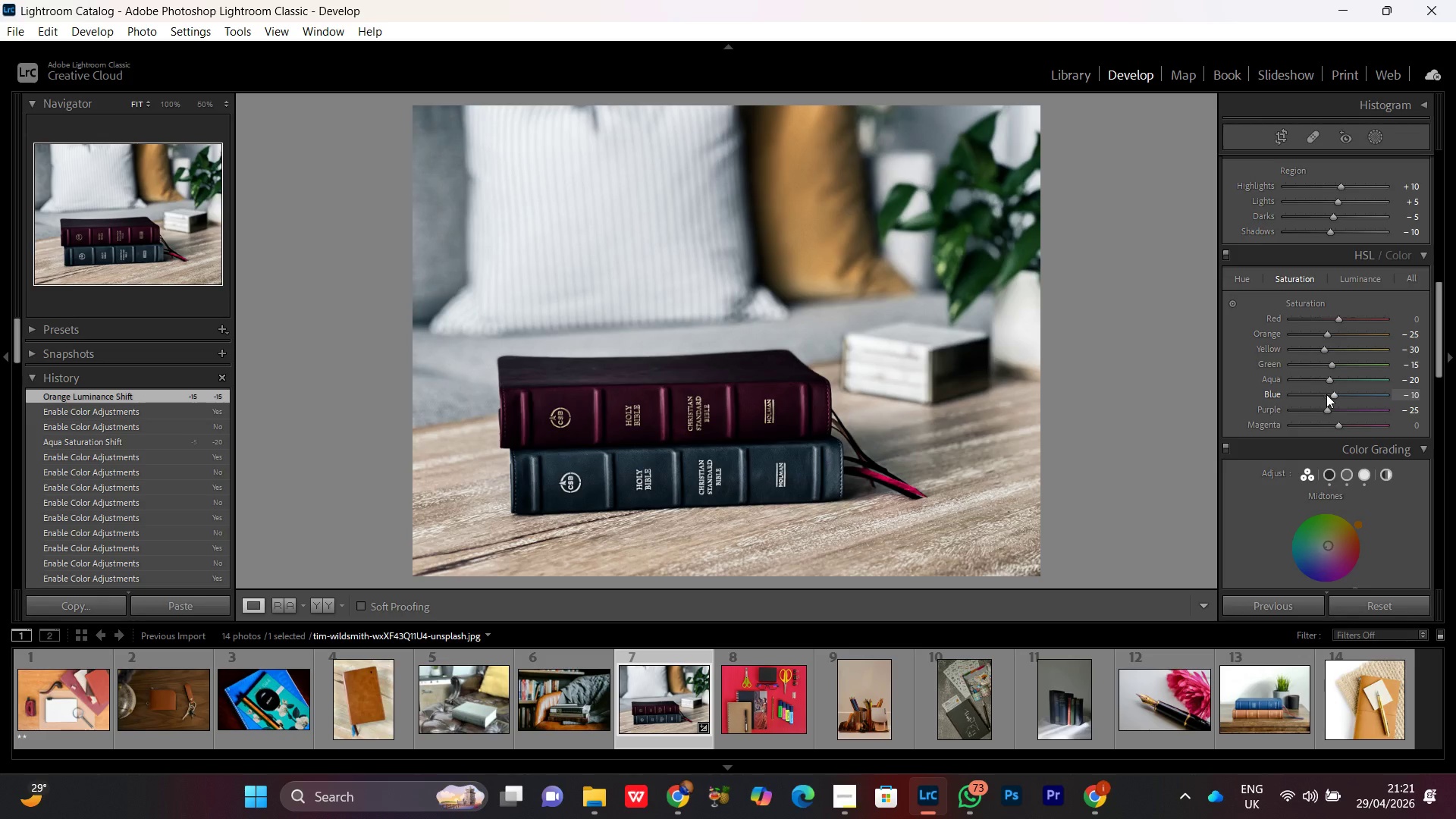 
scroll: coordinate [1326, 394], scroll_direction: up, amount: 3.0
 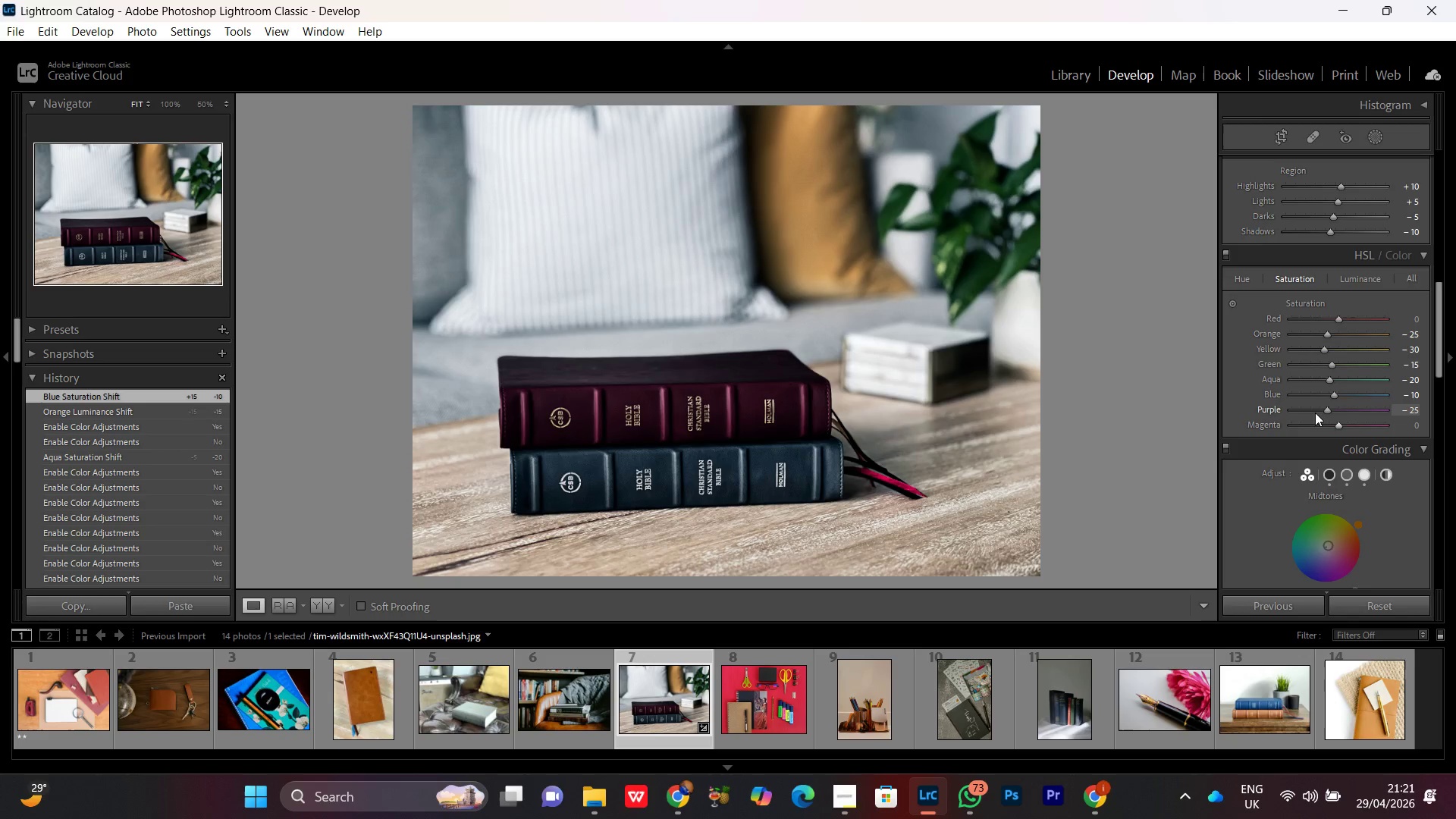 
wait(5.75)
 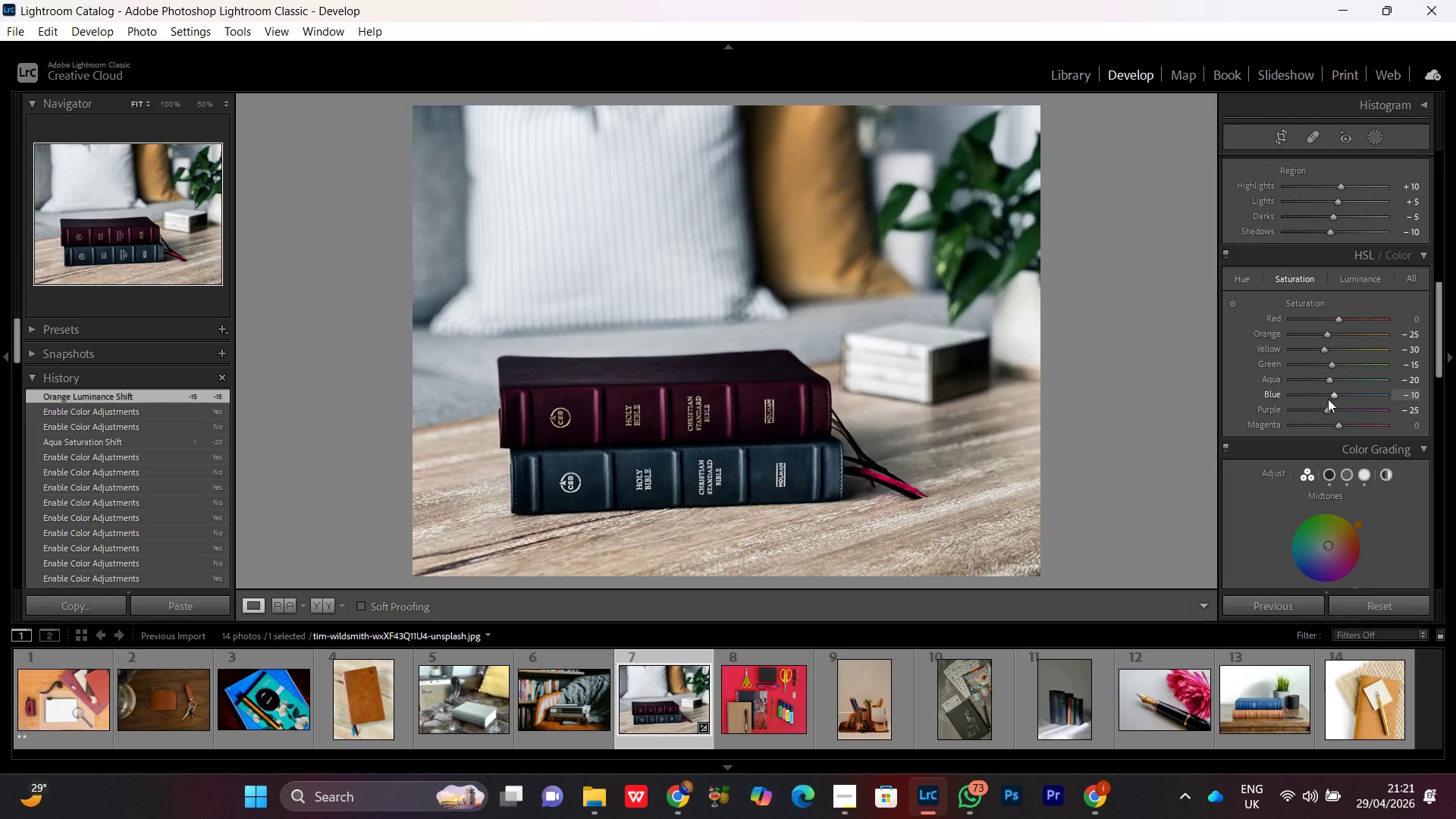 
left_click([1221, 255])
 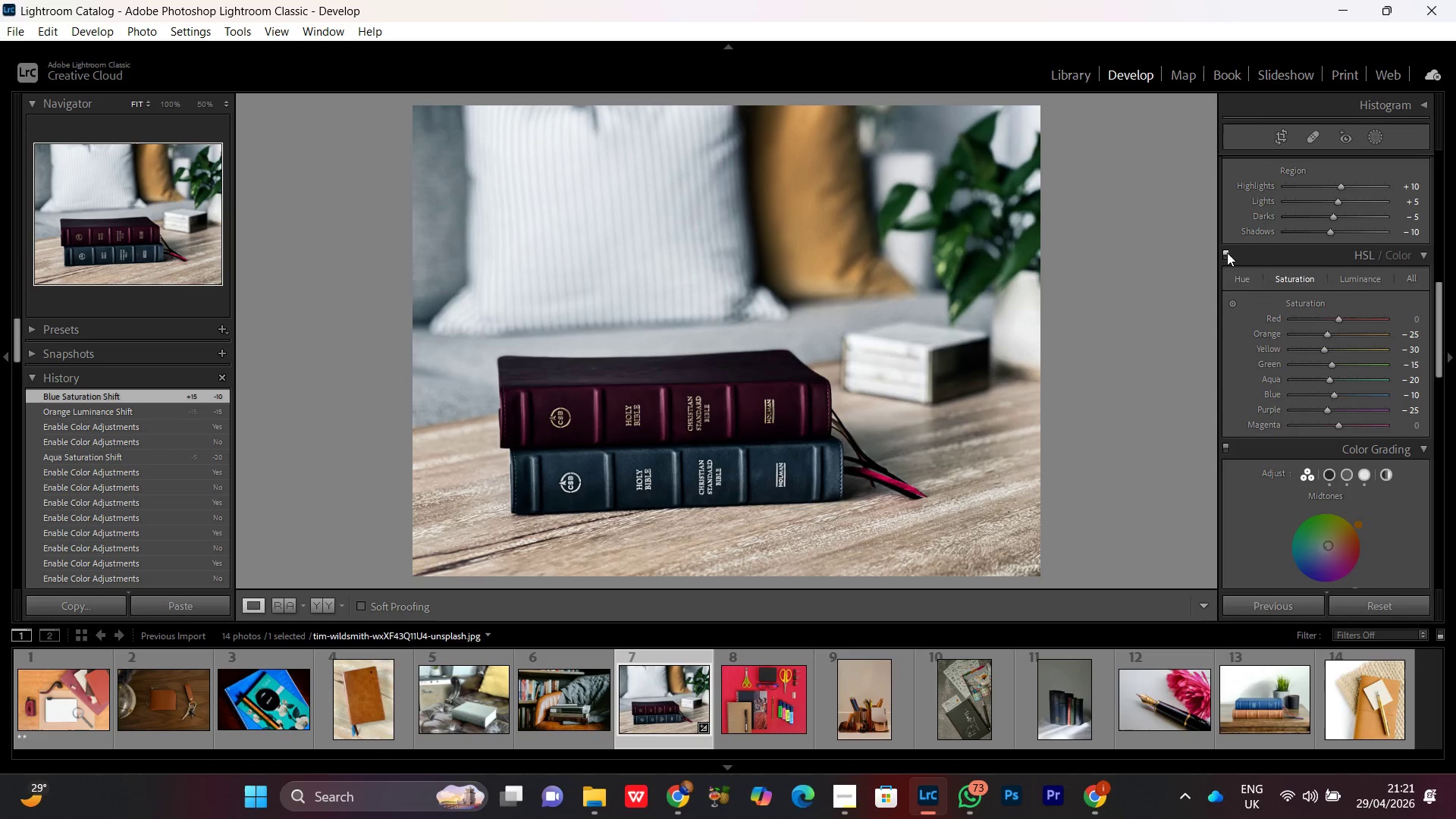 
left_click([1225, 253])
 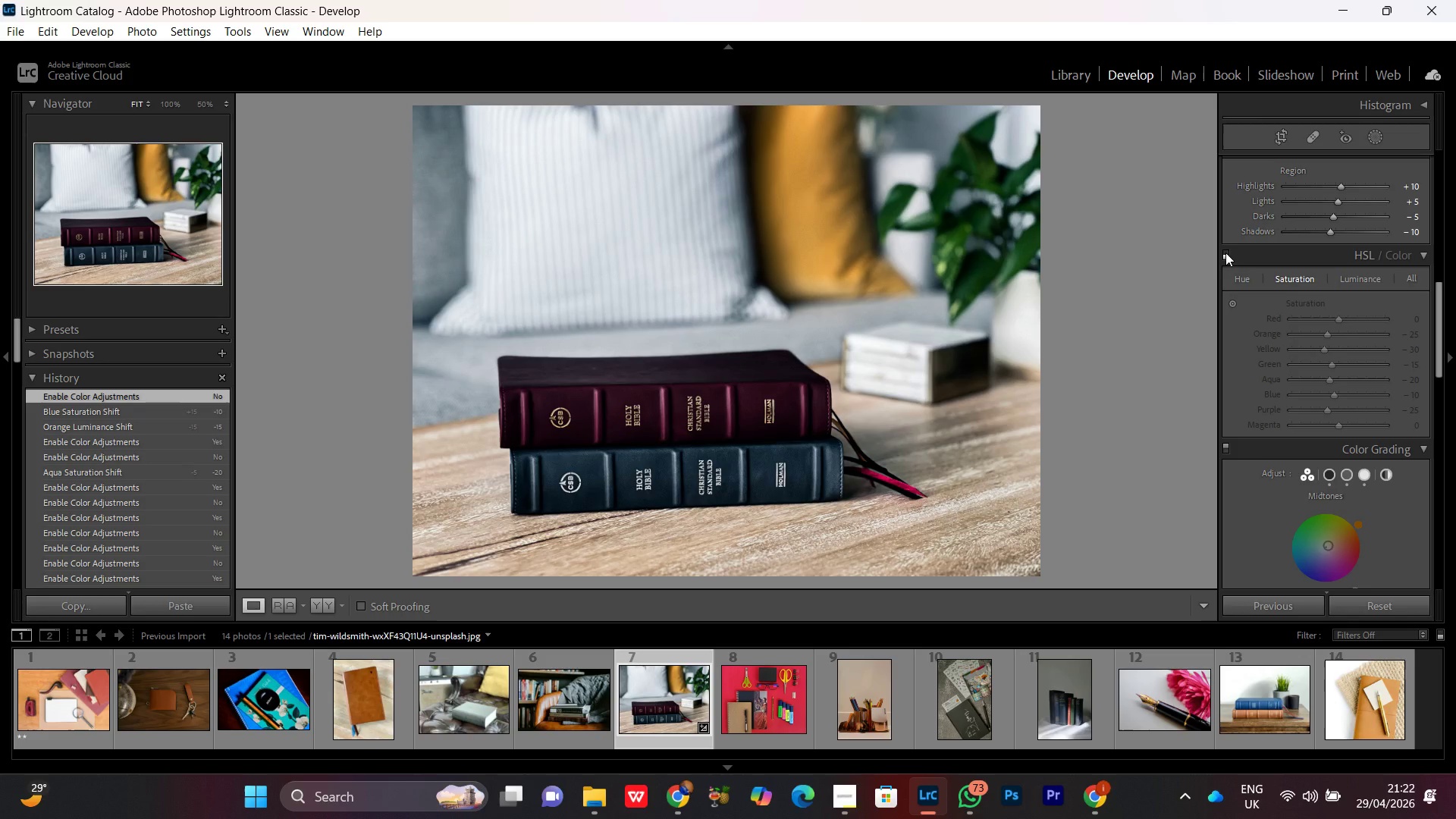 
left_click([1225, 253])
 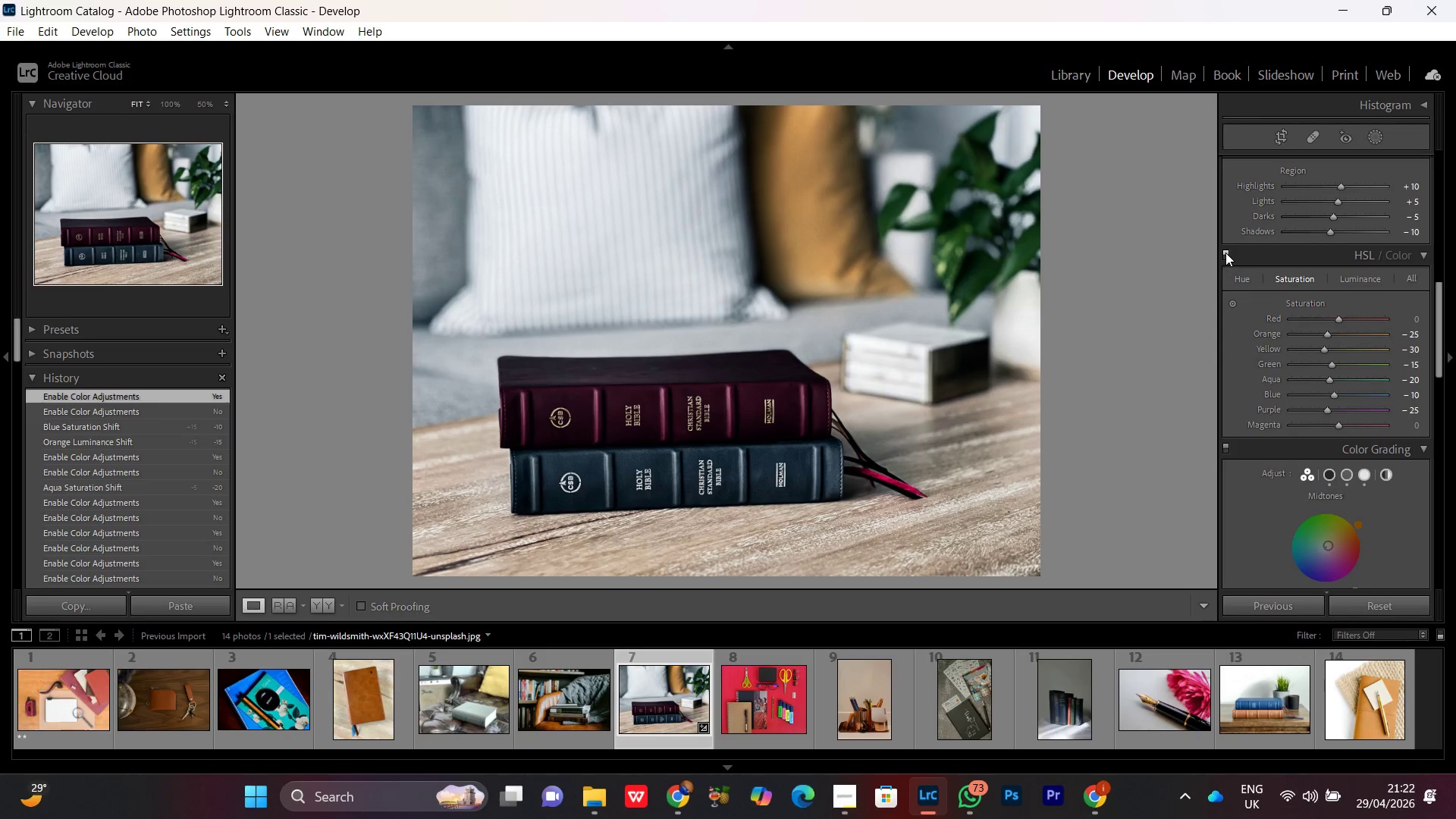 
left_click([1225, 253])
 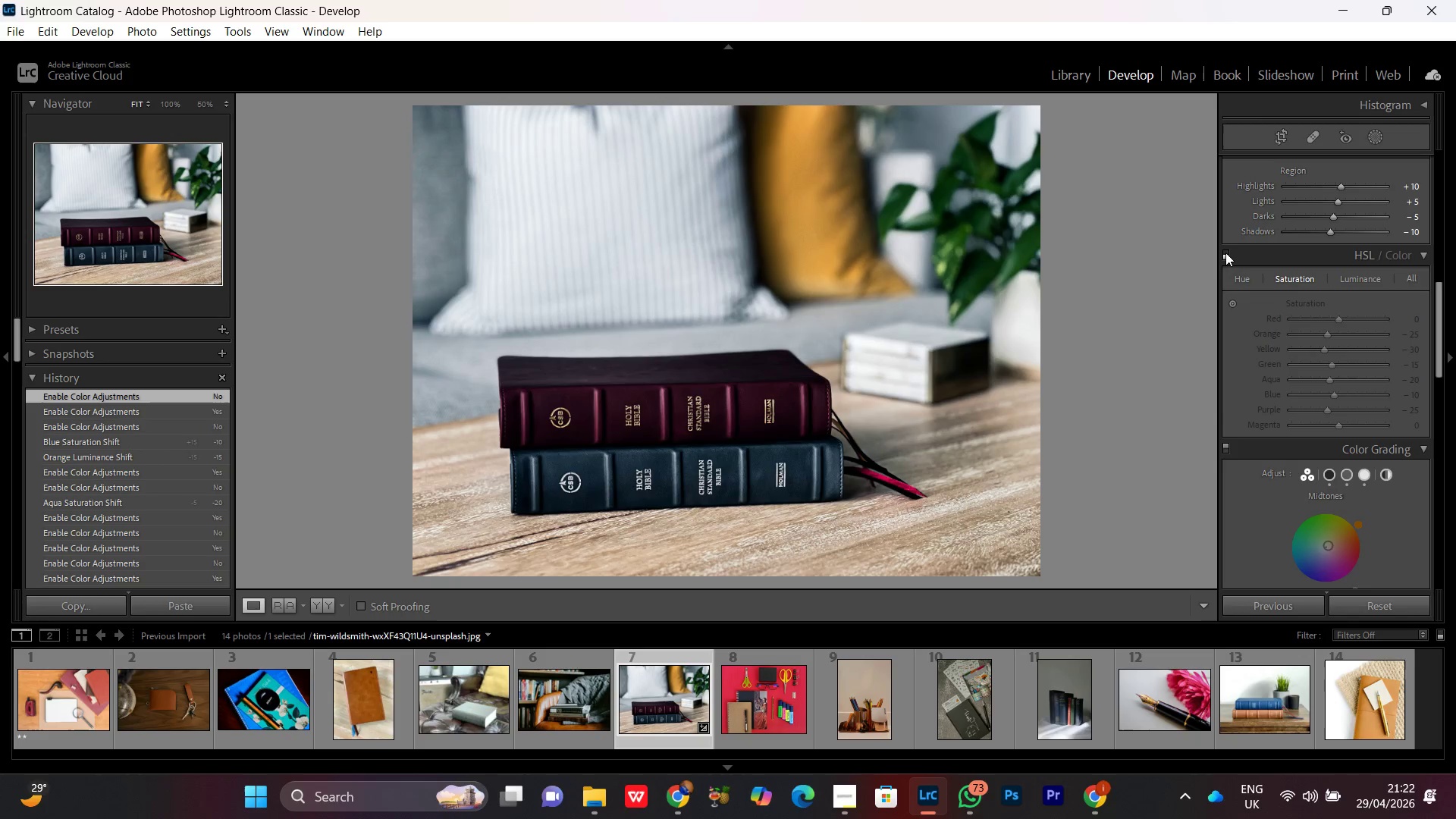 
left_click([1225, 253])
 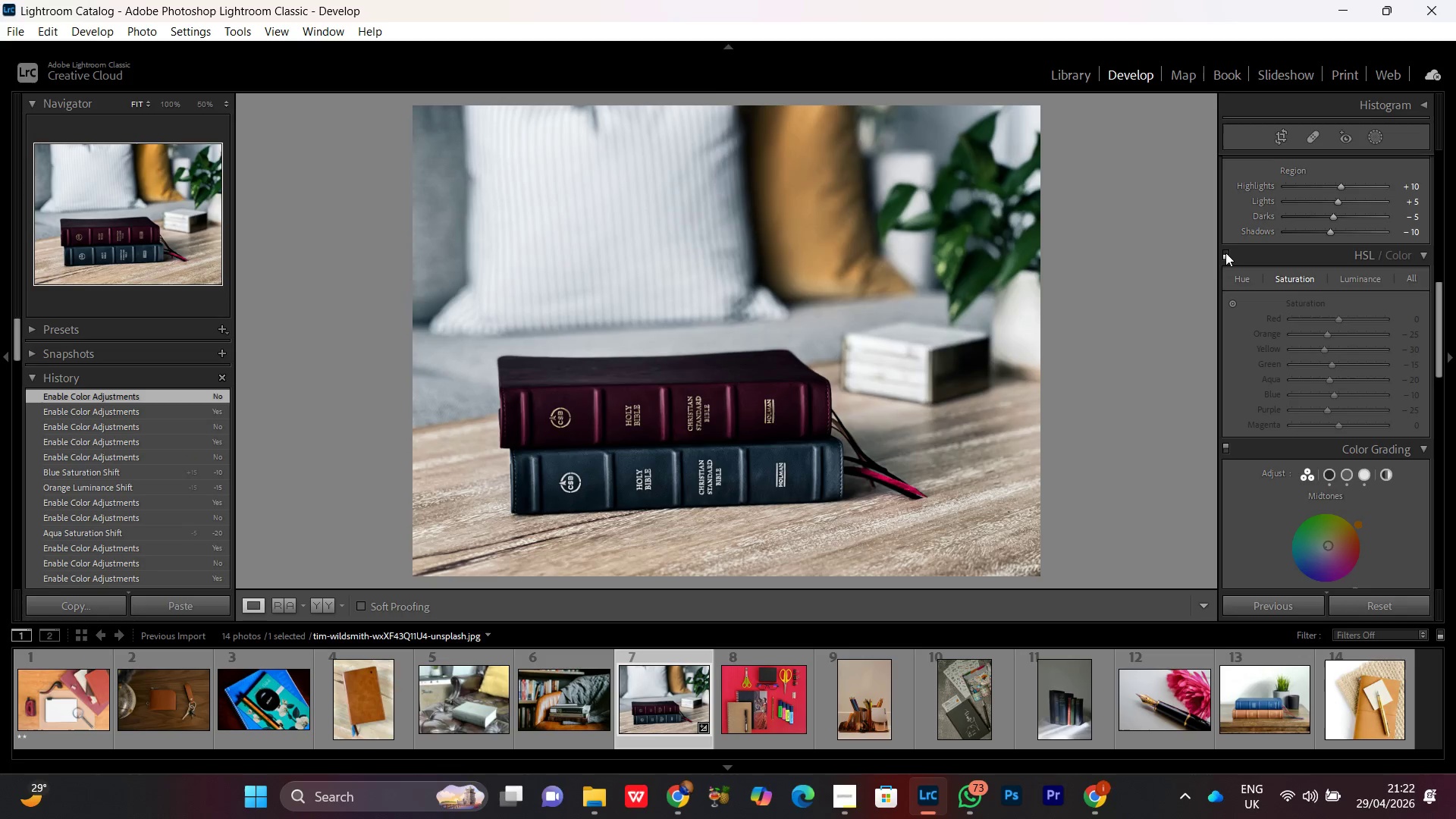 
double_click([1225, 253])
 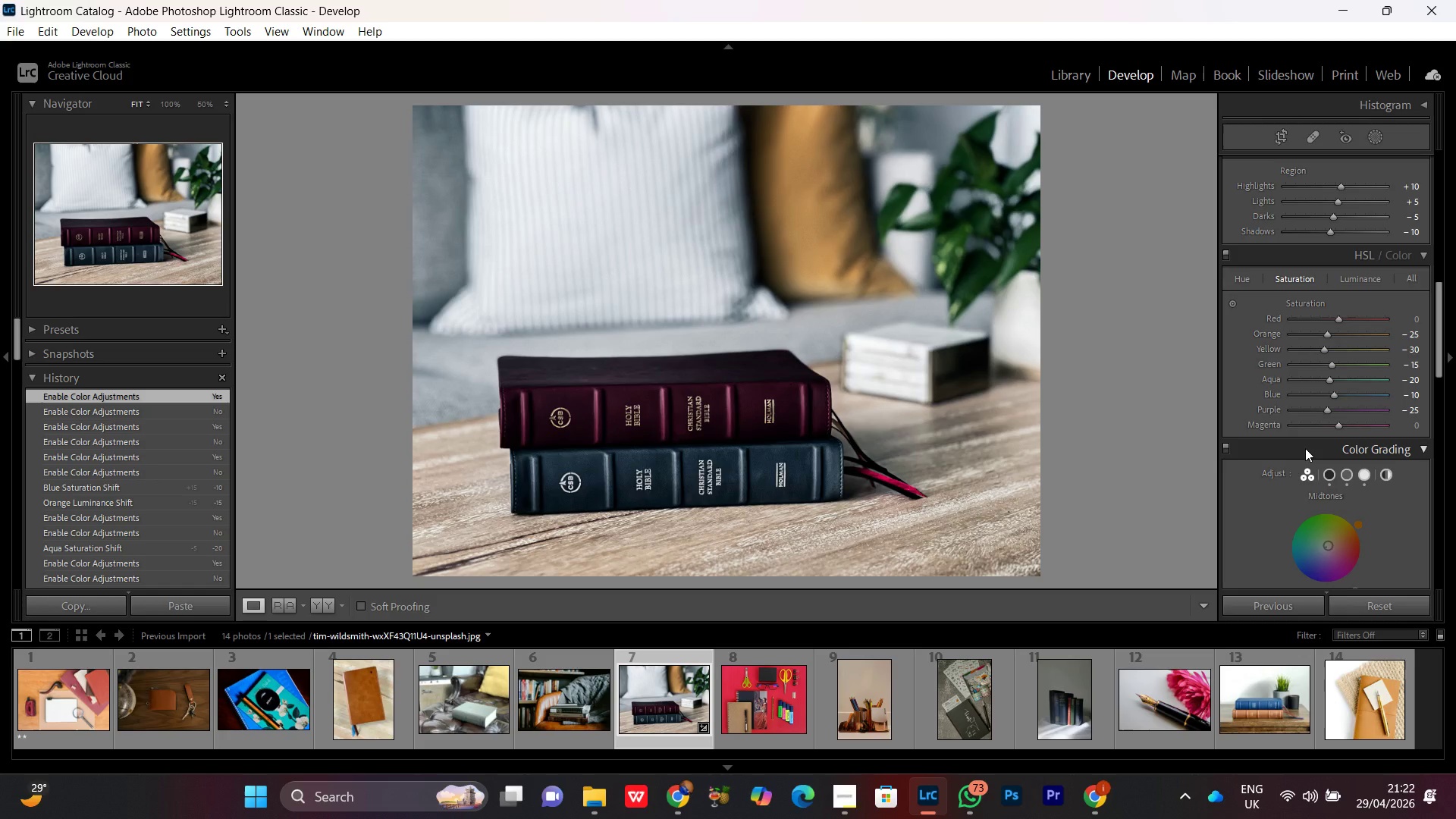 
scroll: coordinate [1305, 448], scroll_direction: down, amount: 2.0
 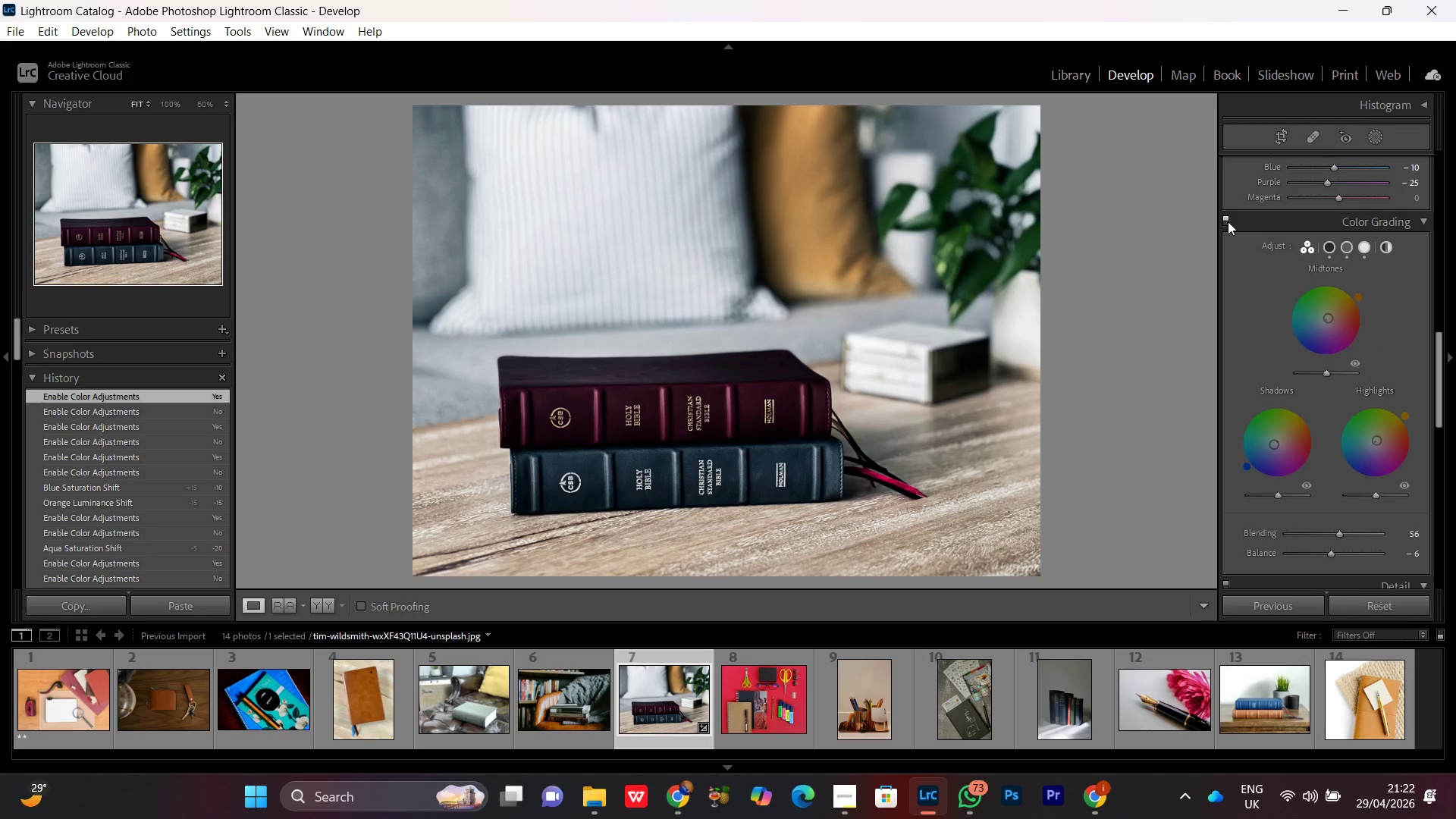 
left_click([1228, 221])
 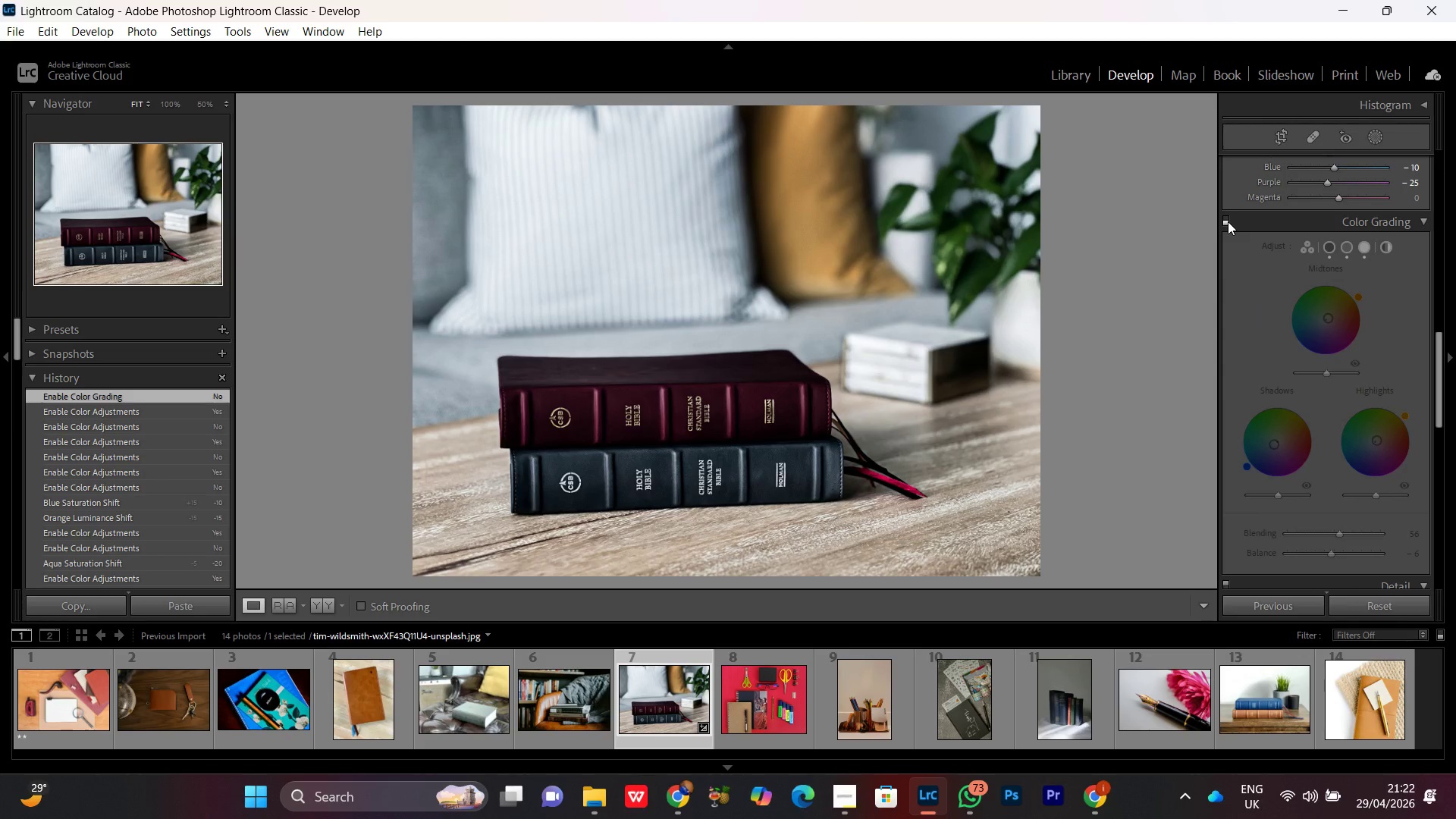 
left_click([1228, 221])
 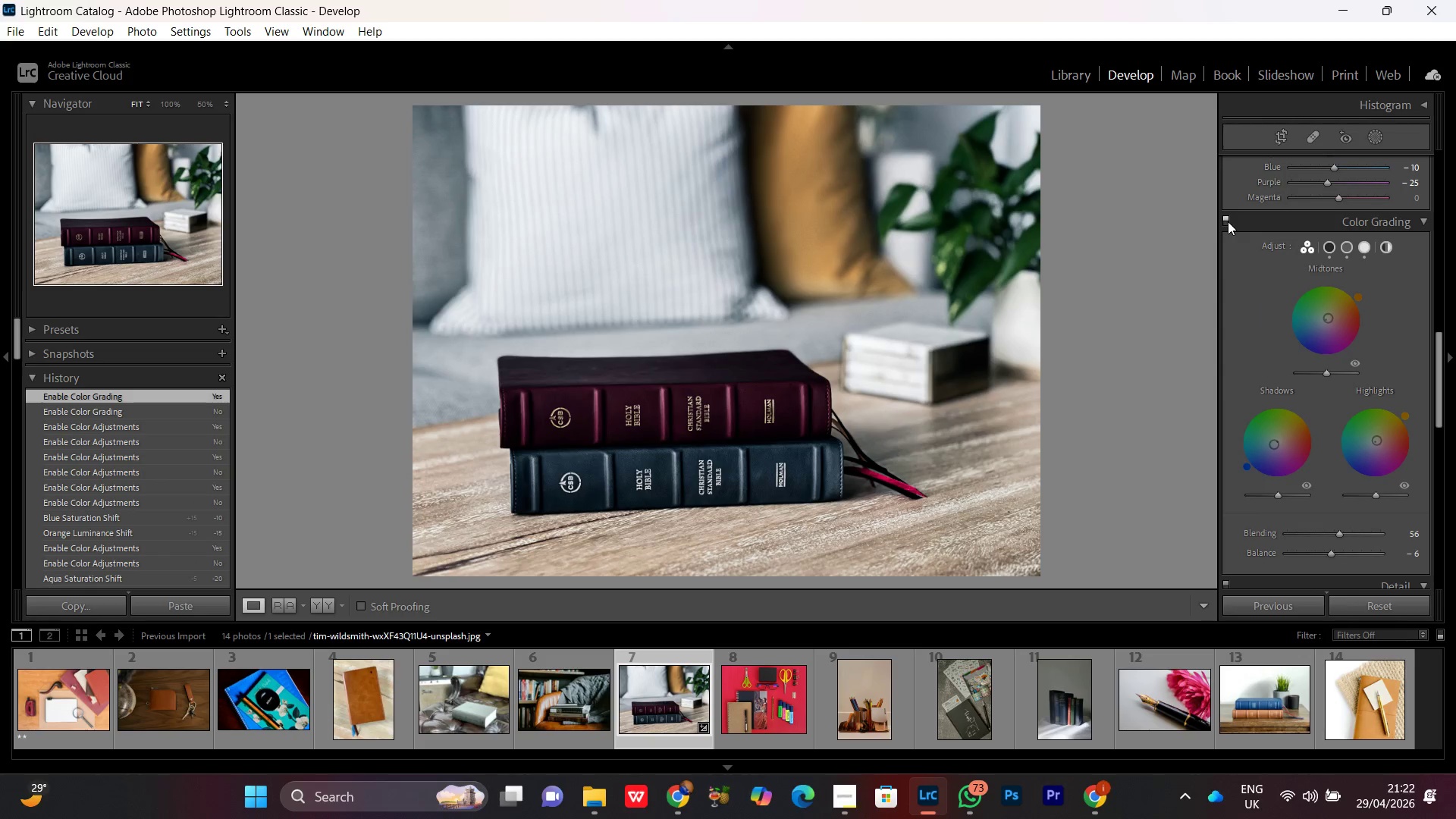 
left_click([1228, 221])
 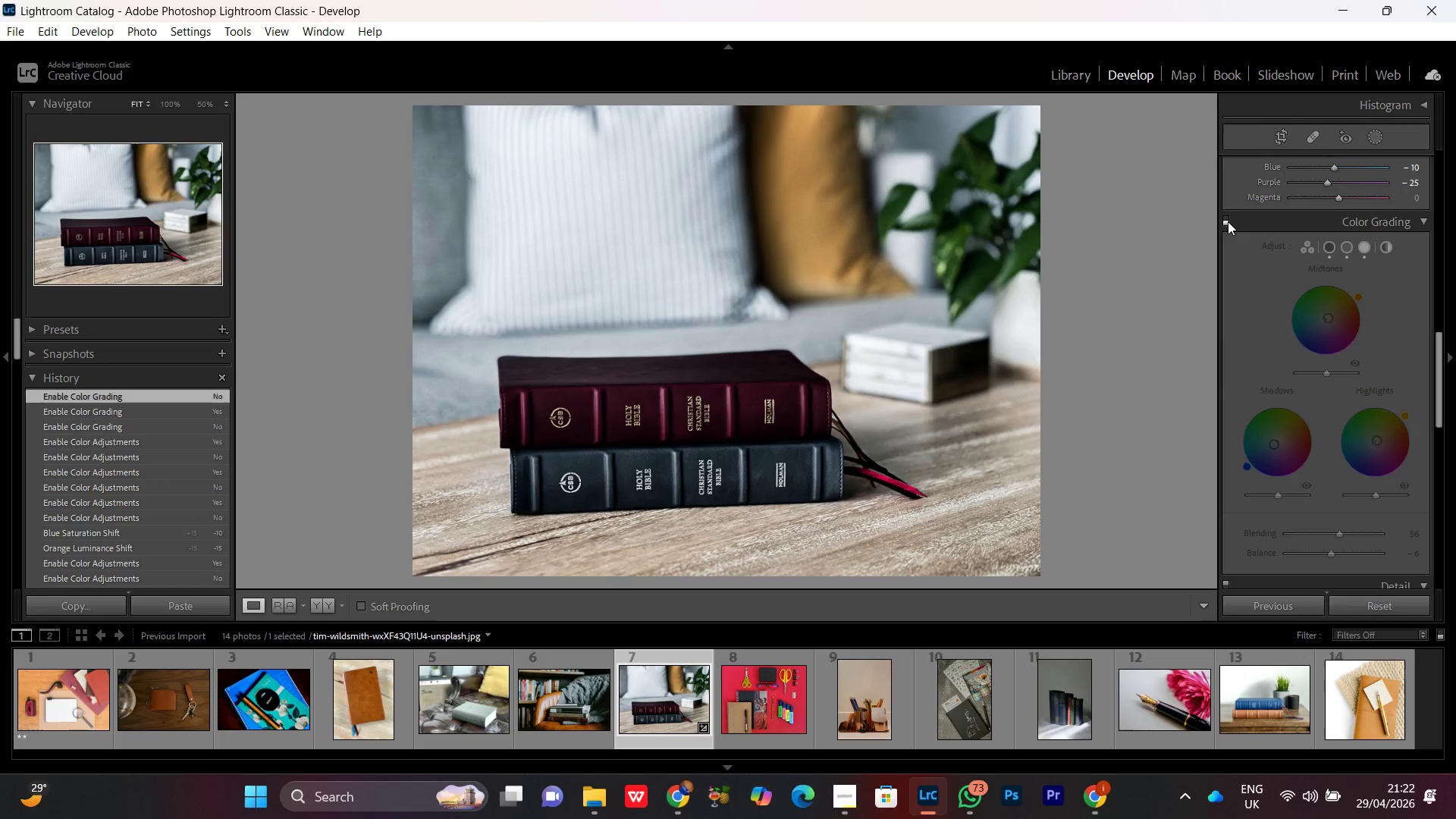 
left_click([1228, 221])
 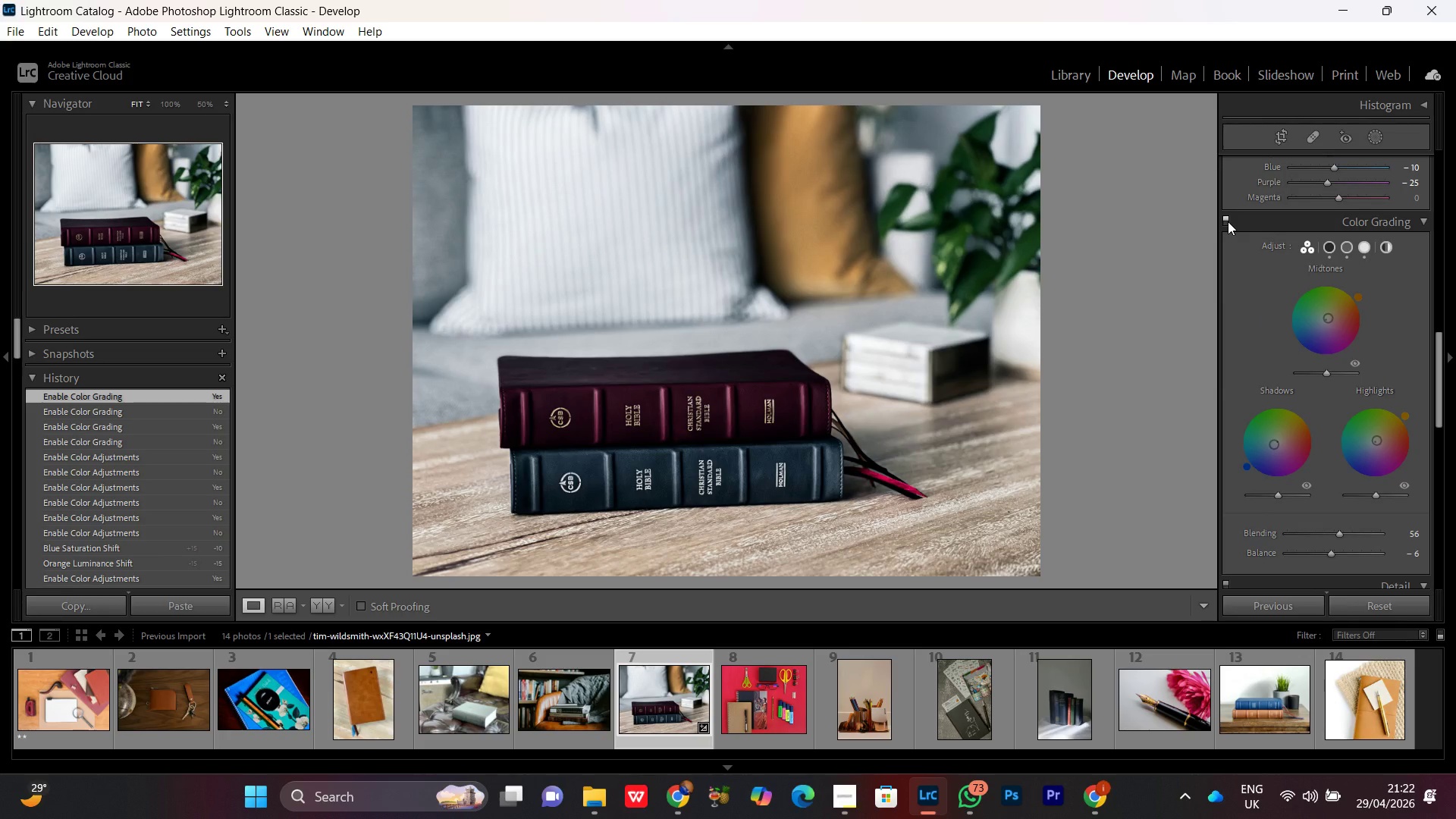 
left_click([1228, 221])
 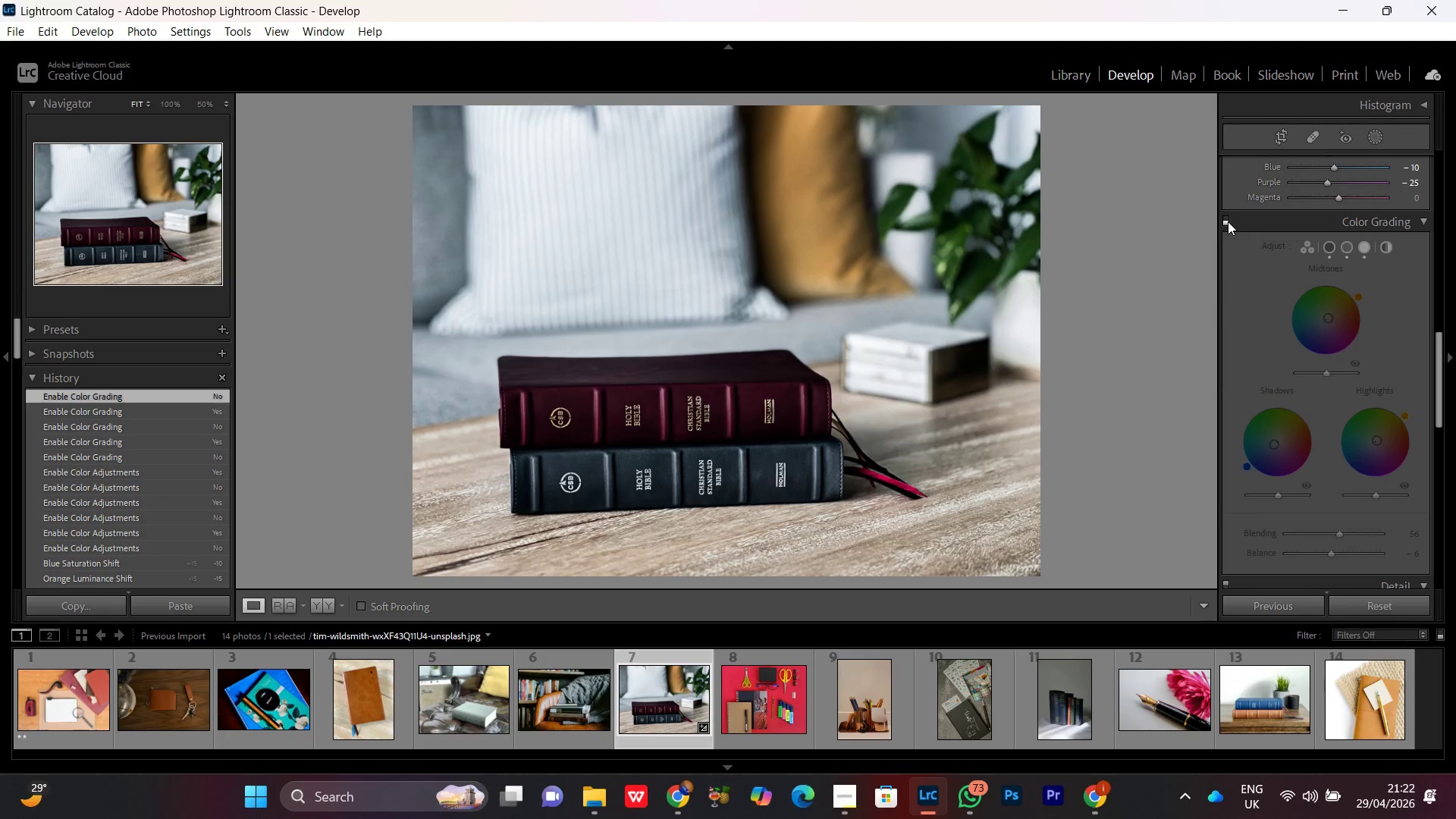 
left_click([1228, 221])
 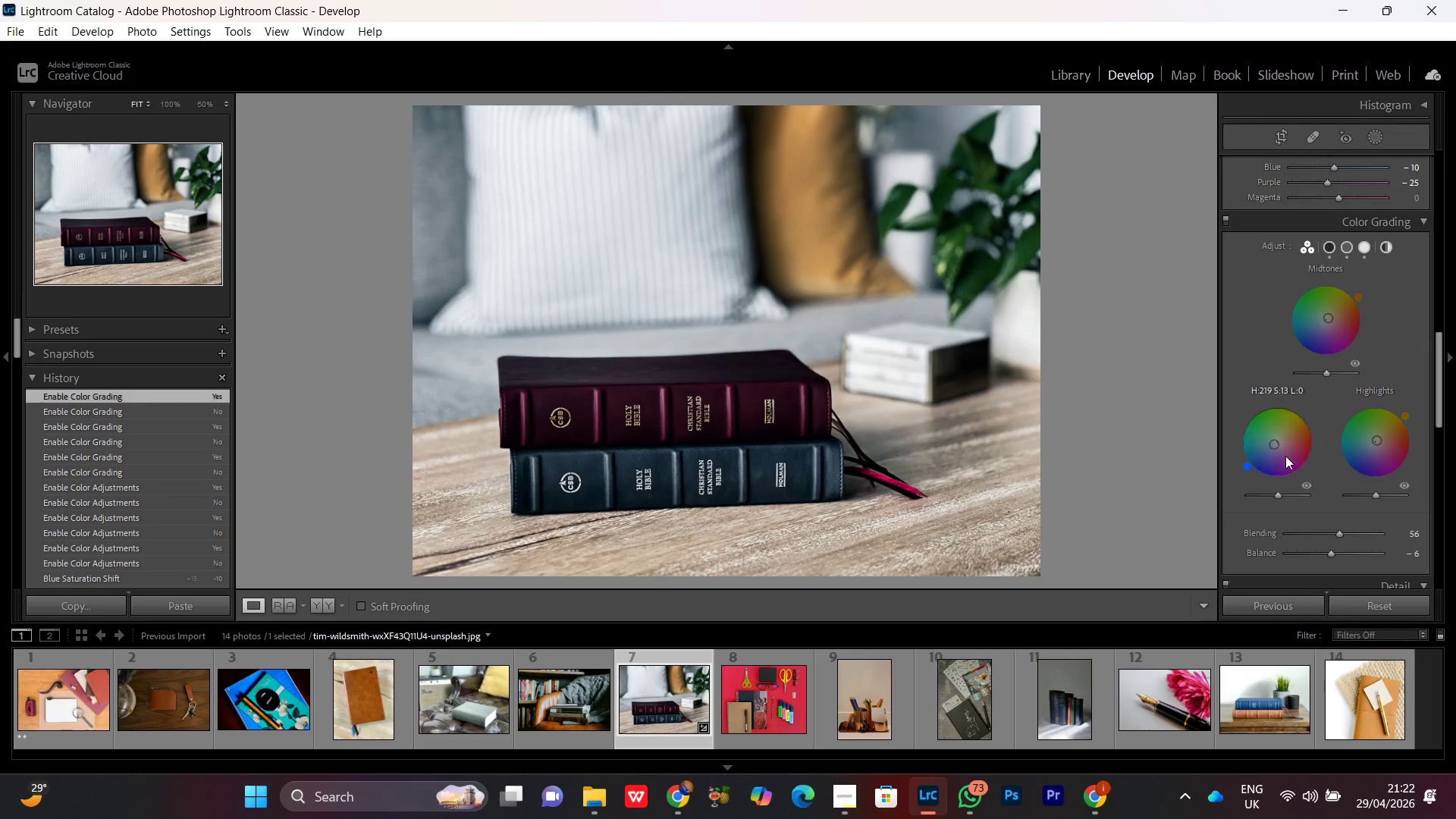 
scroll: coordinate [1298, 457], scroll_direction: down, amount: 3.0
 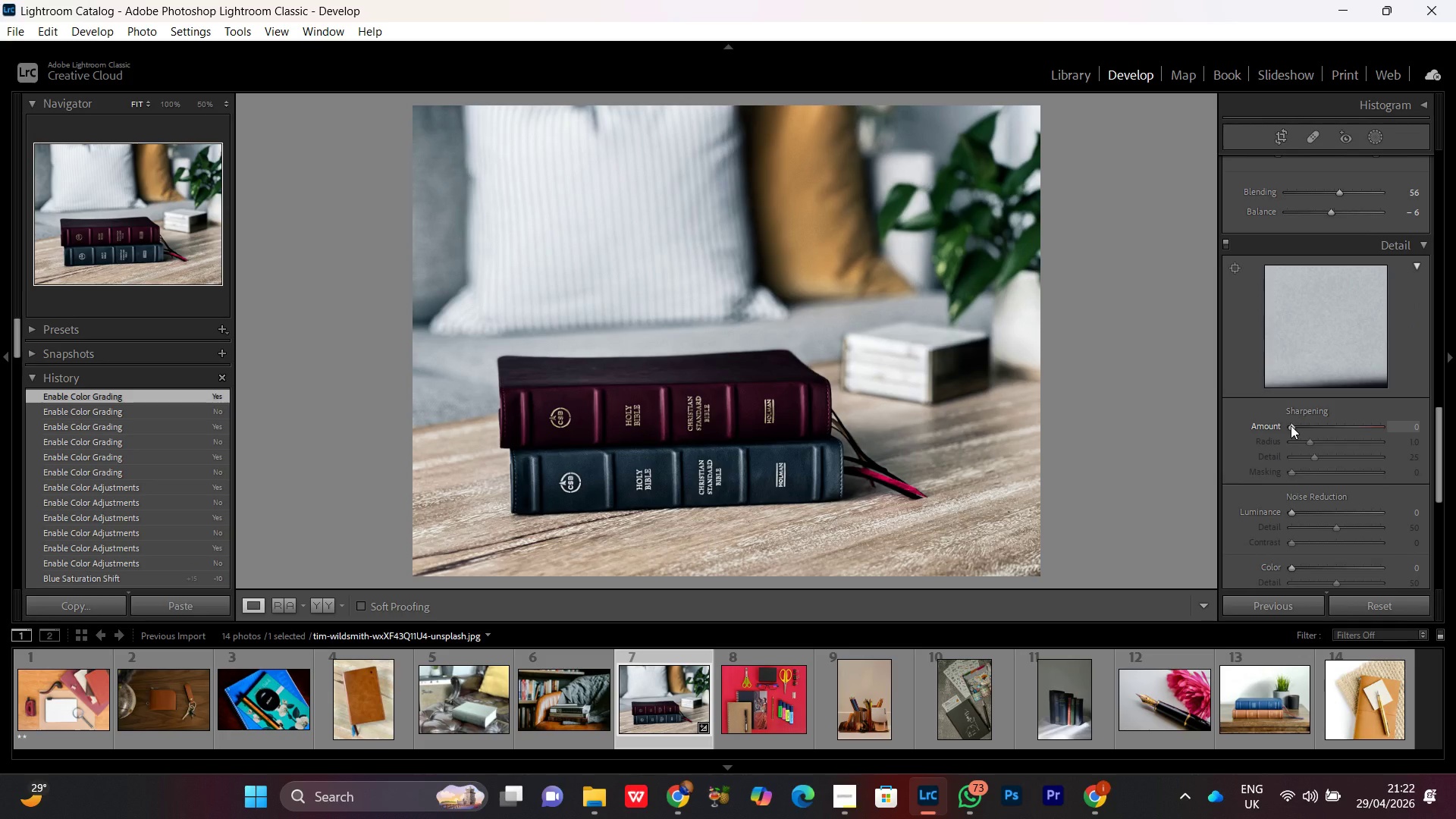 
wait(6.41)
 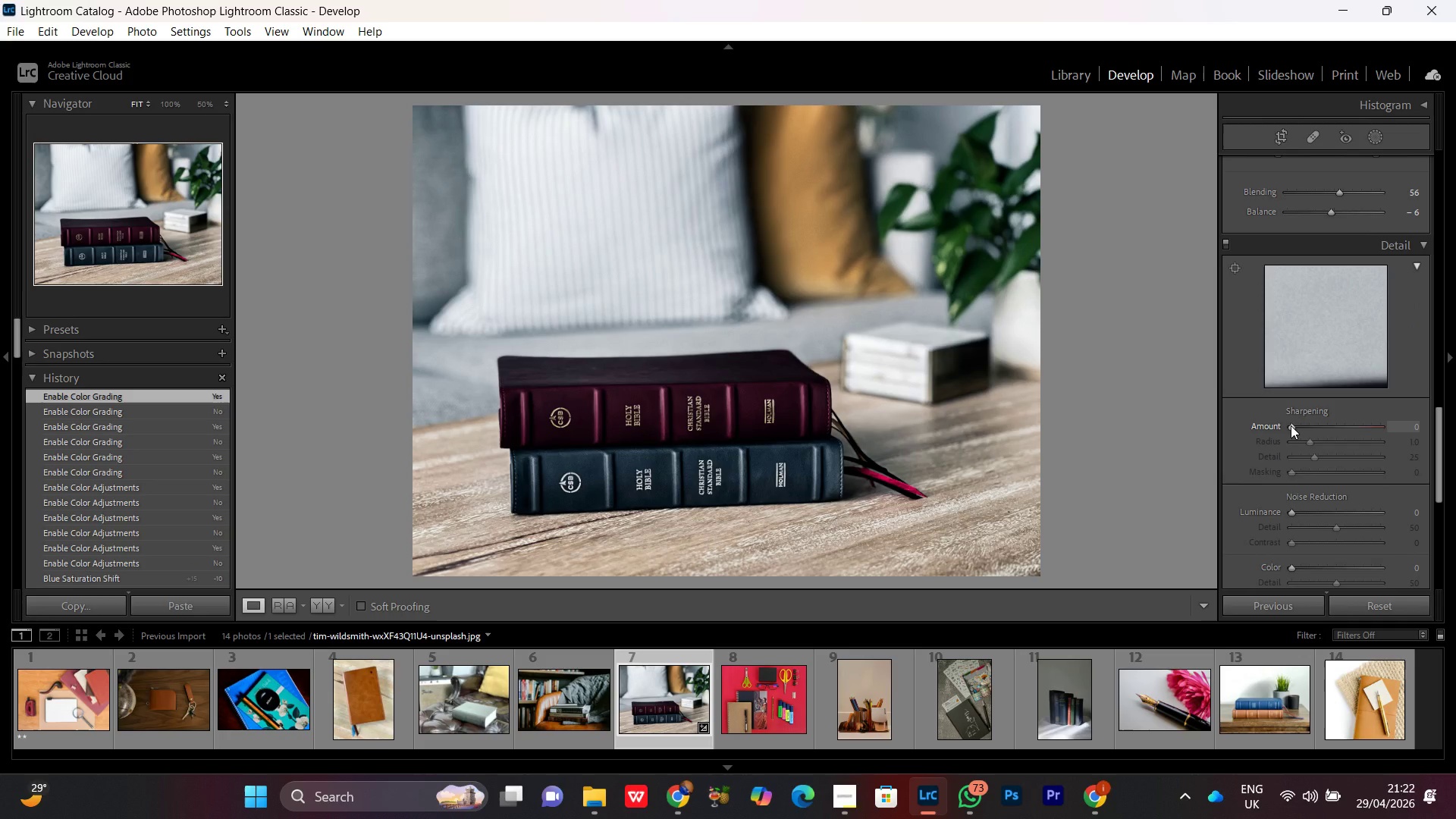 
left_click([1291, 425])
 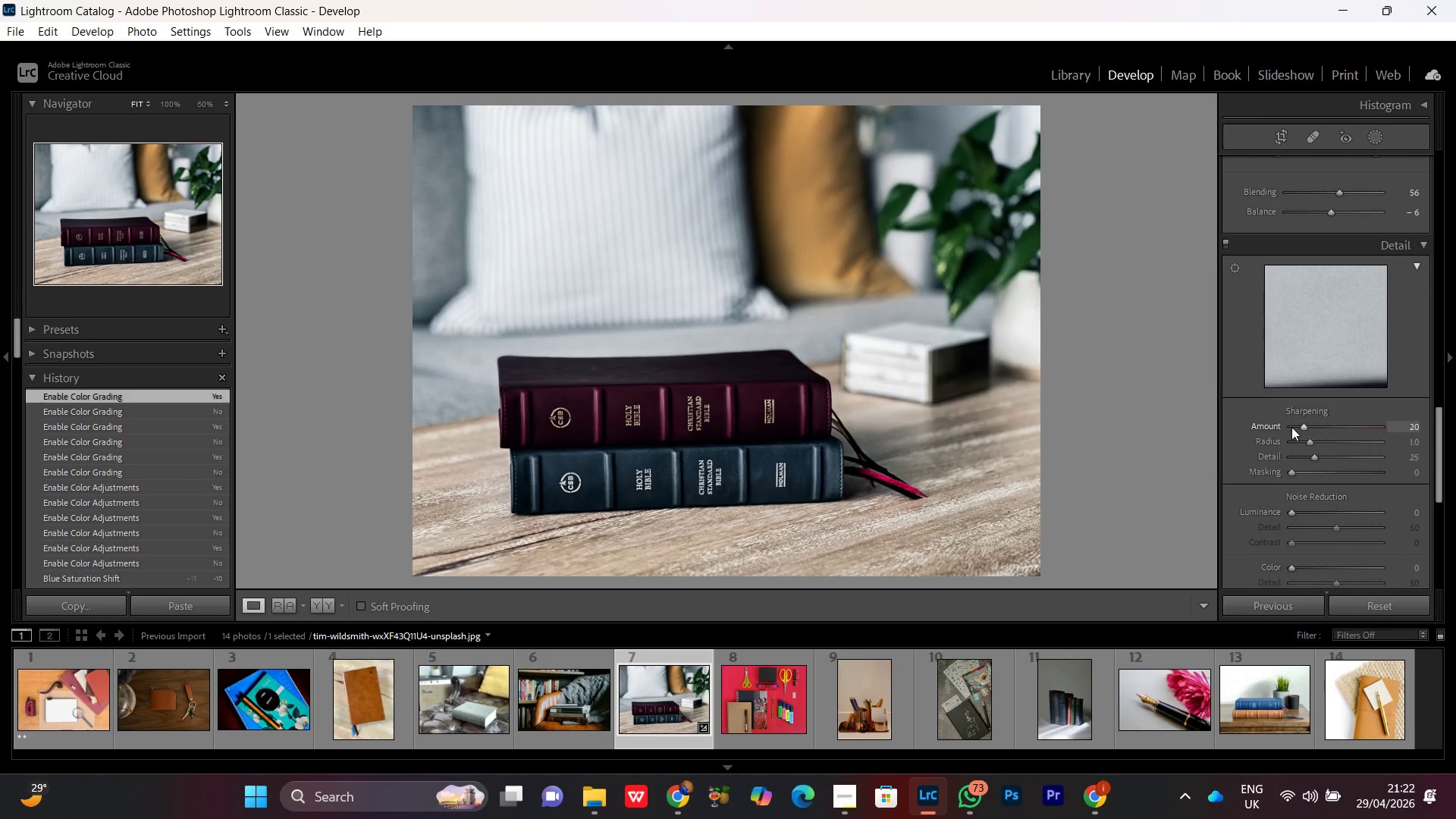 
scroll: coordinate [1291, 427], scroll_direction: up, amount: 12.0
 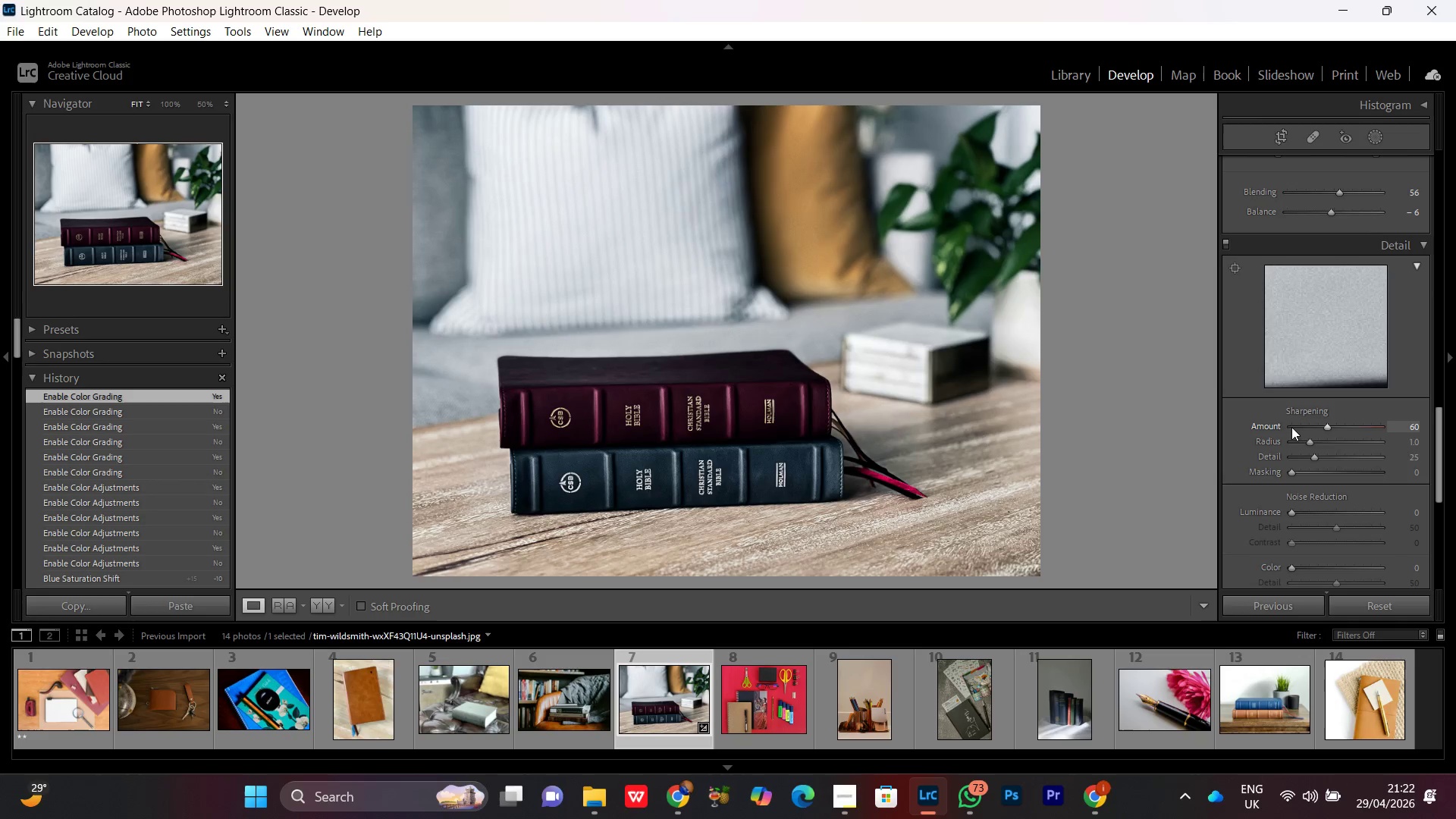 
scroll: coordinate [1291, 427], scroll_direction: down, amount: 3.0
 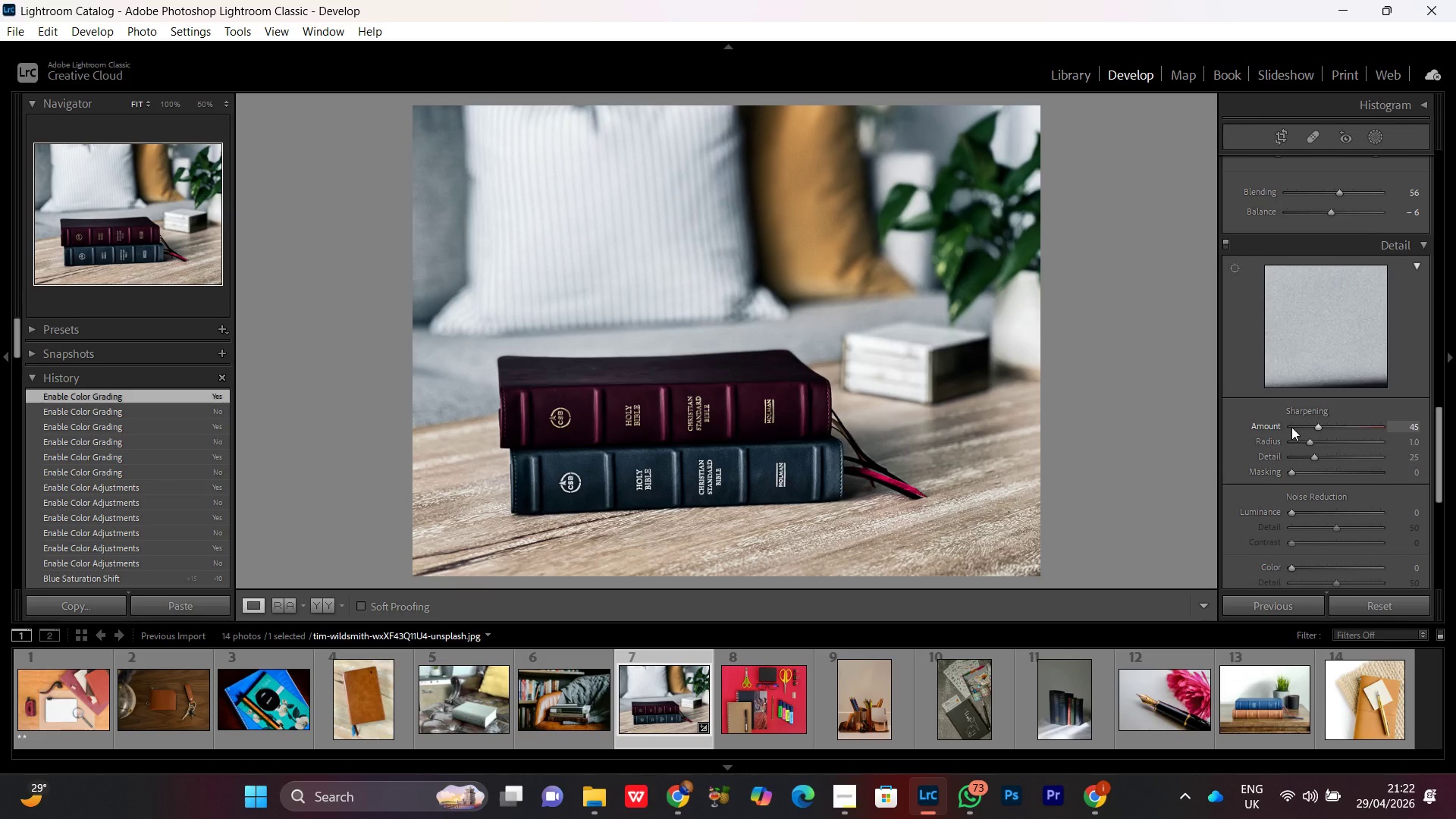 
scroll: coordinate [1291, 427], scroll_direction: up, amount: 1.0
 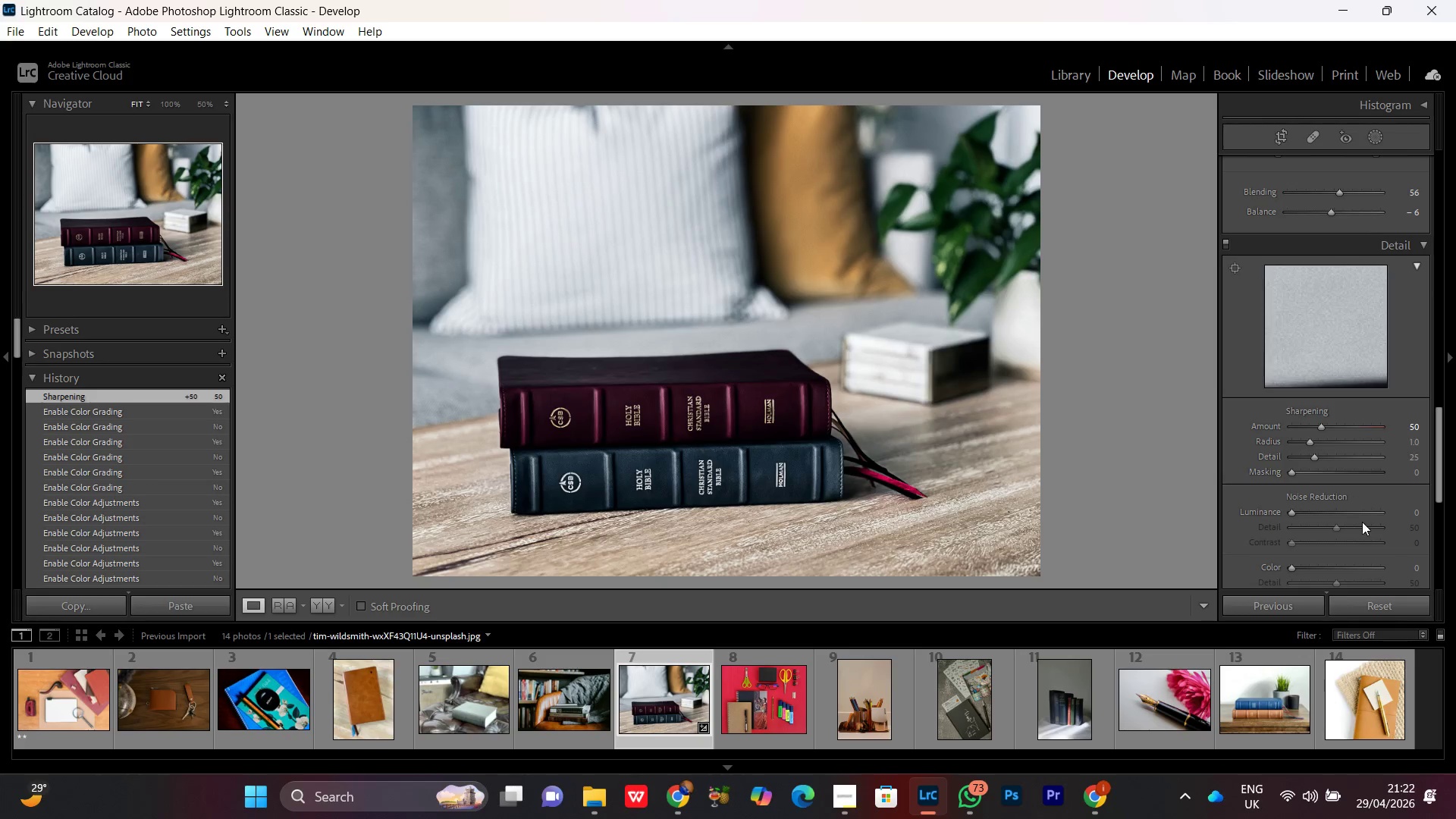 
scroll: coordinate [1313, 450], scroll_direction: down, amount: 3.0
 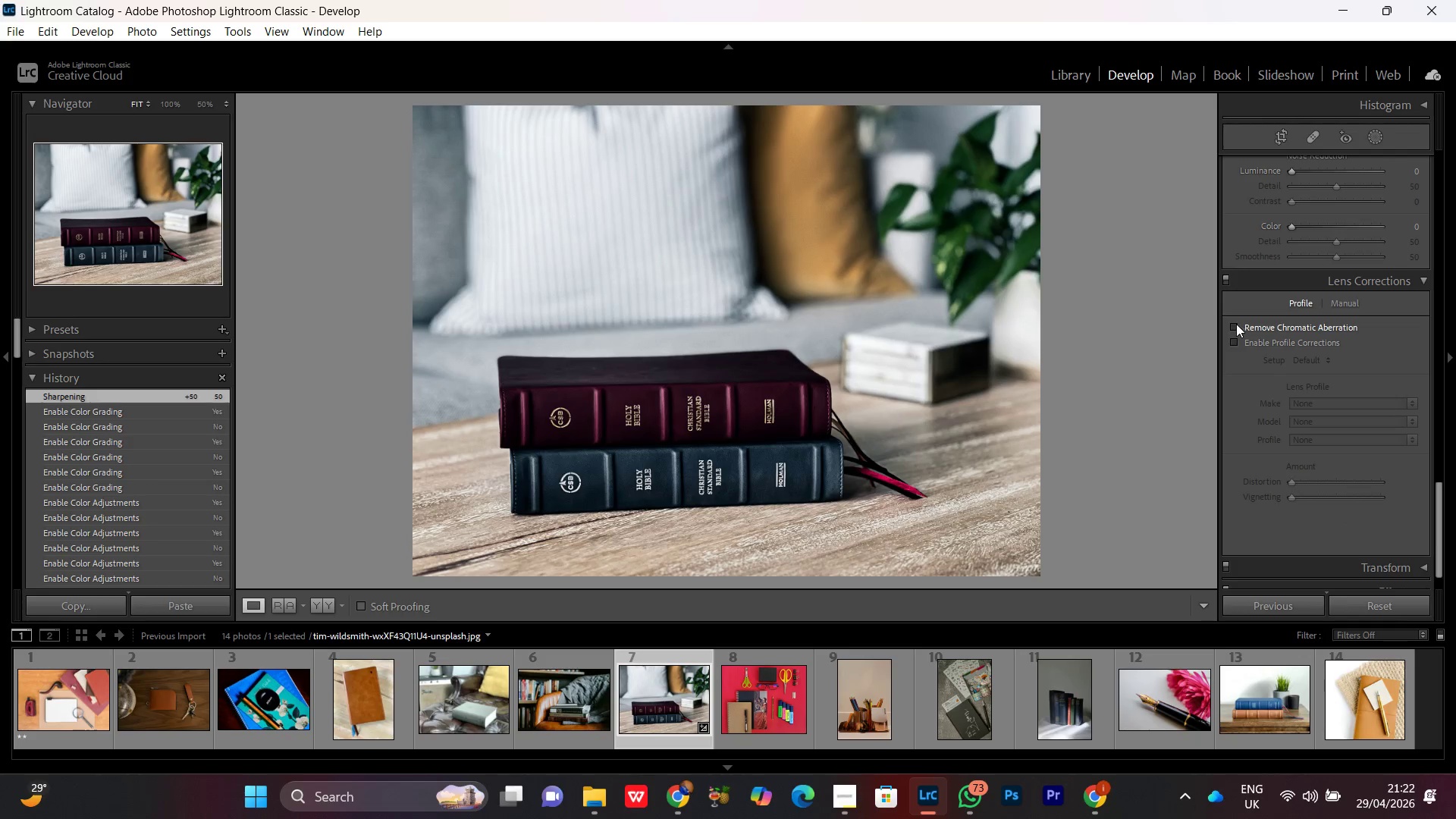 
left_click([1236, 322])
 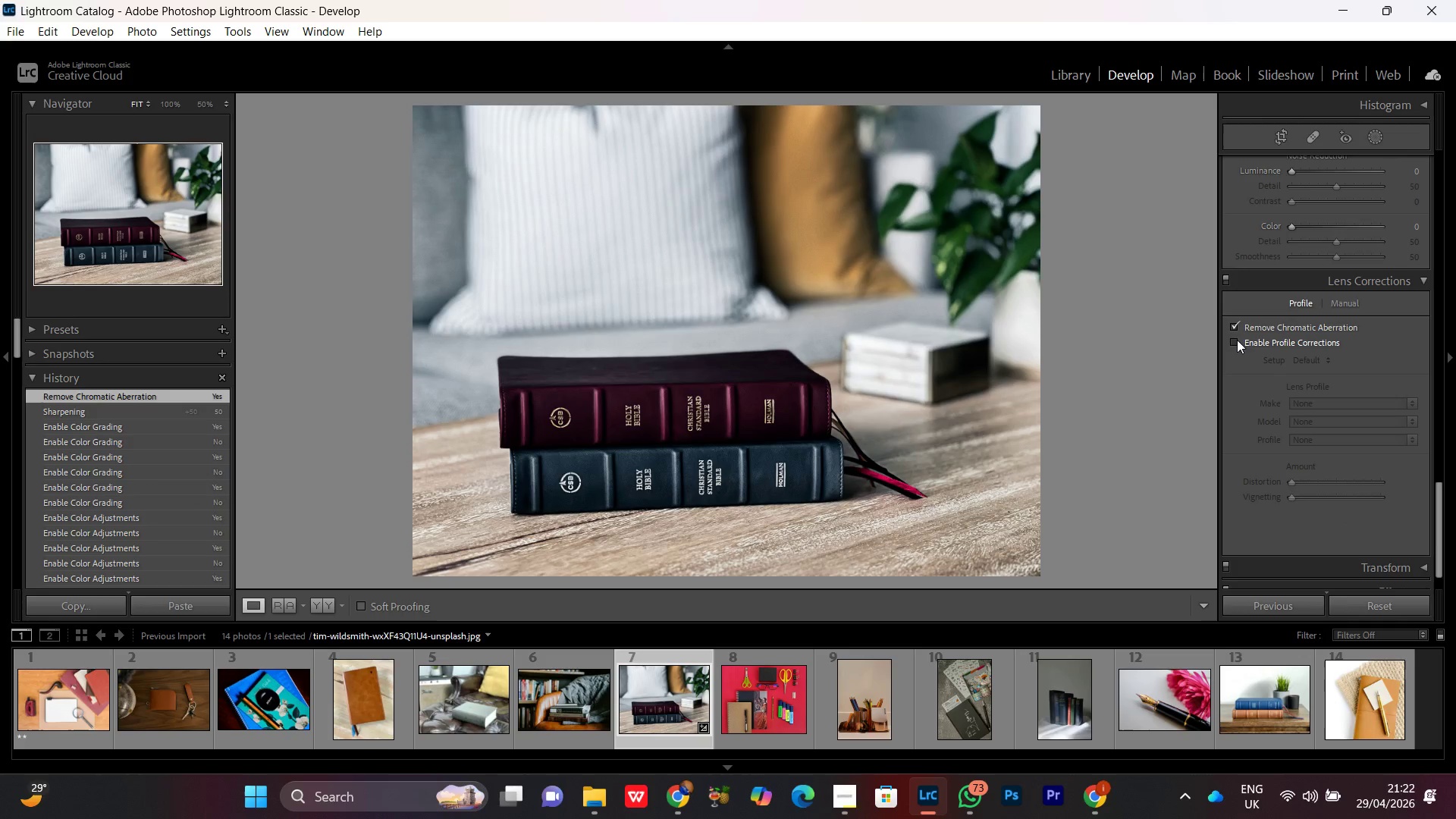 
left_click([1237, 340])
 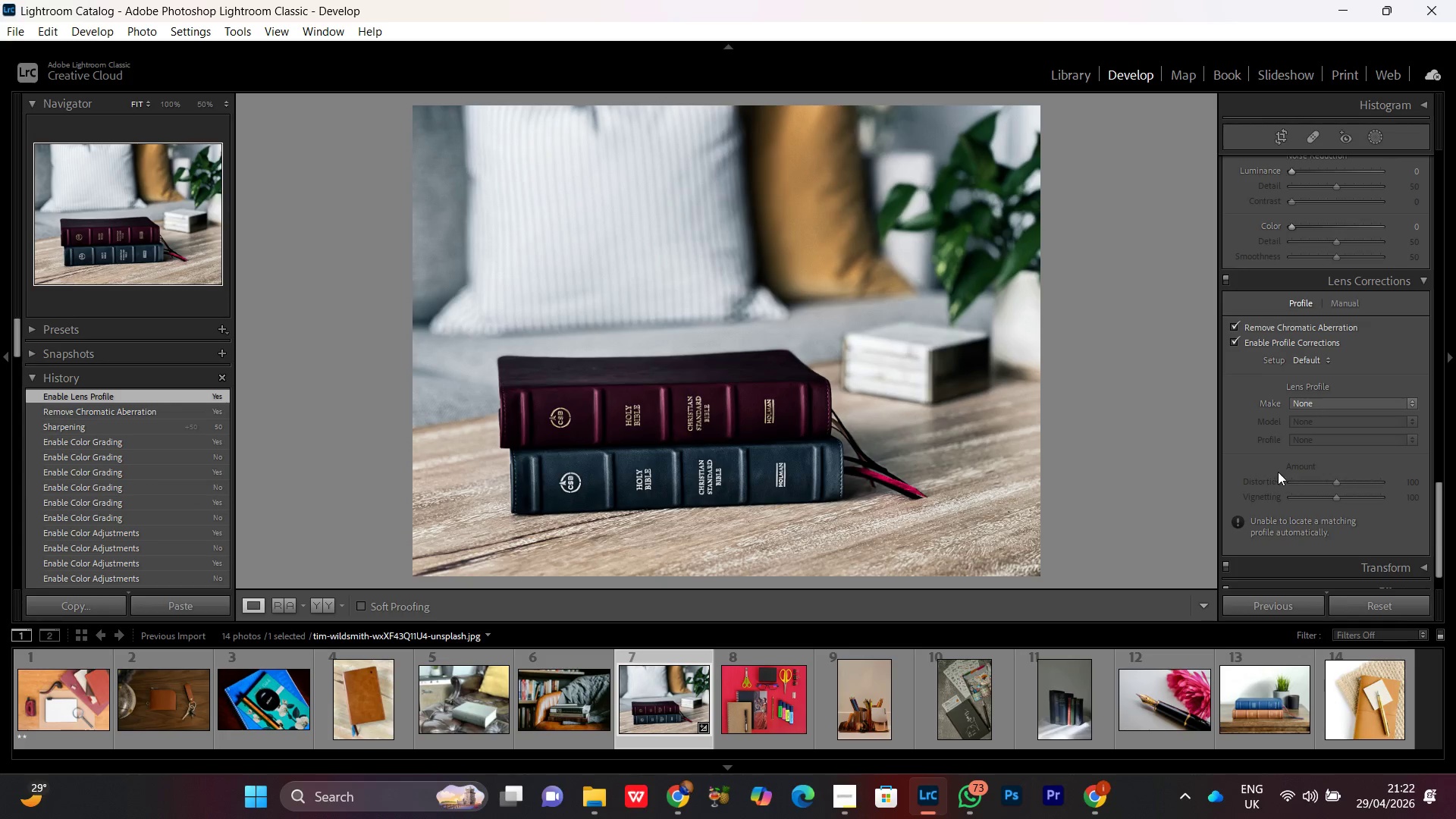 
scroll: coordinate [1300, 541], scroll_direction: down, amount: 7.0
 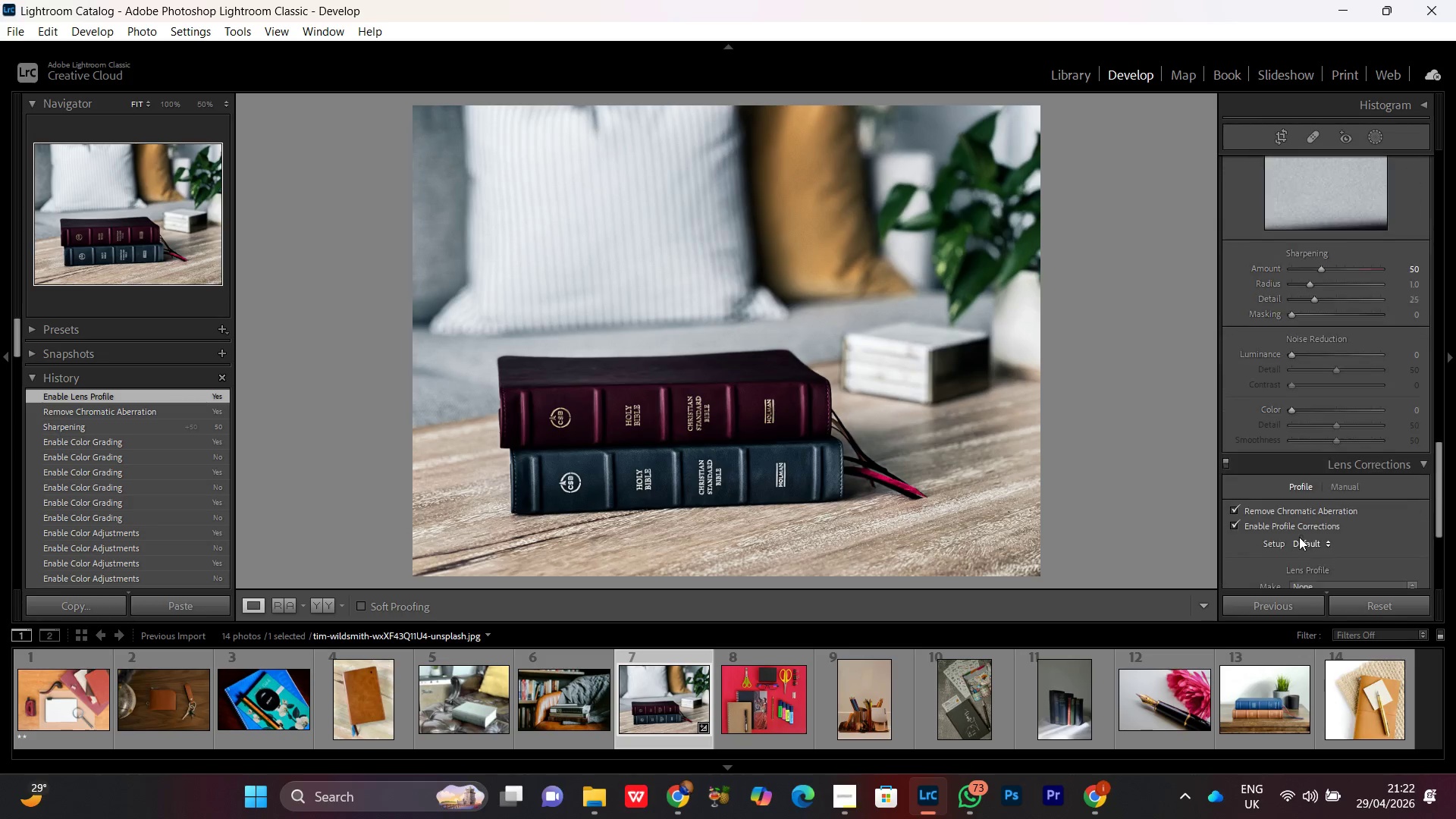 
scroll: coordinate [1327, 442], scroll_direction: up, amount: 9.0
 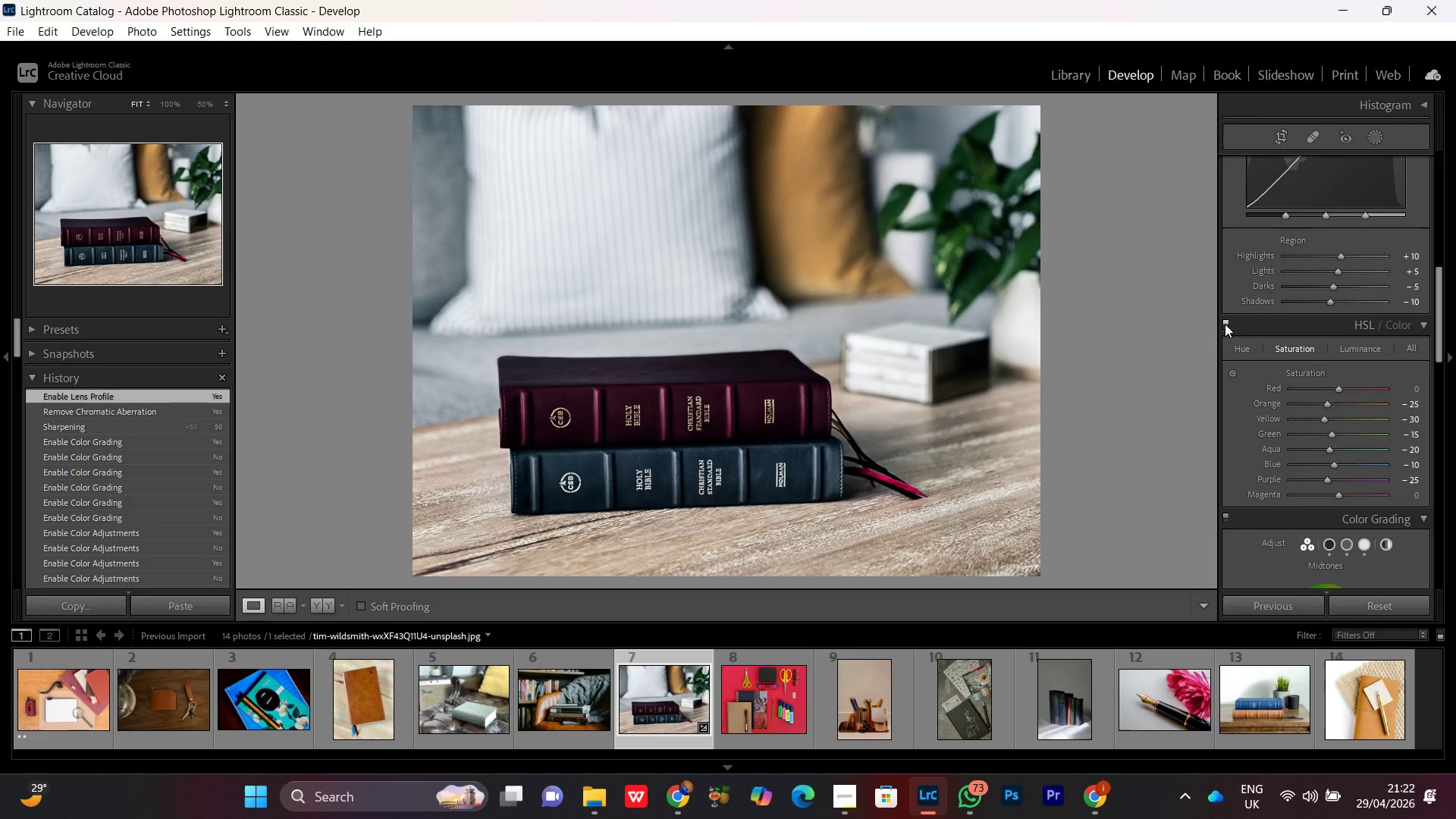 
left_click([1225, 324])
 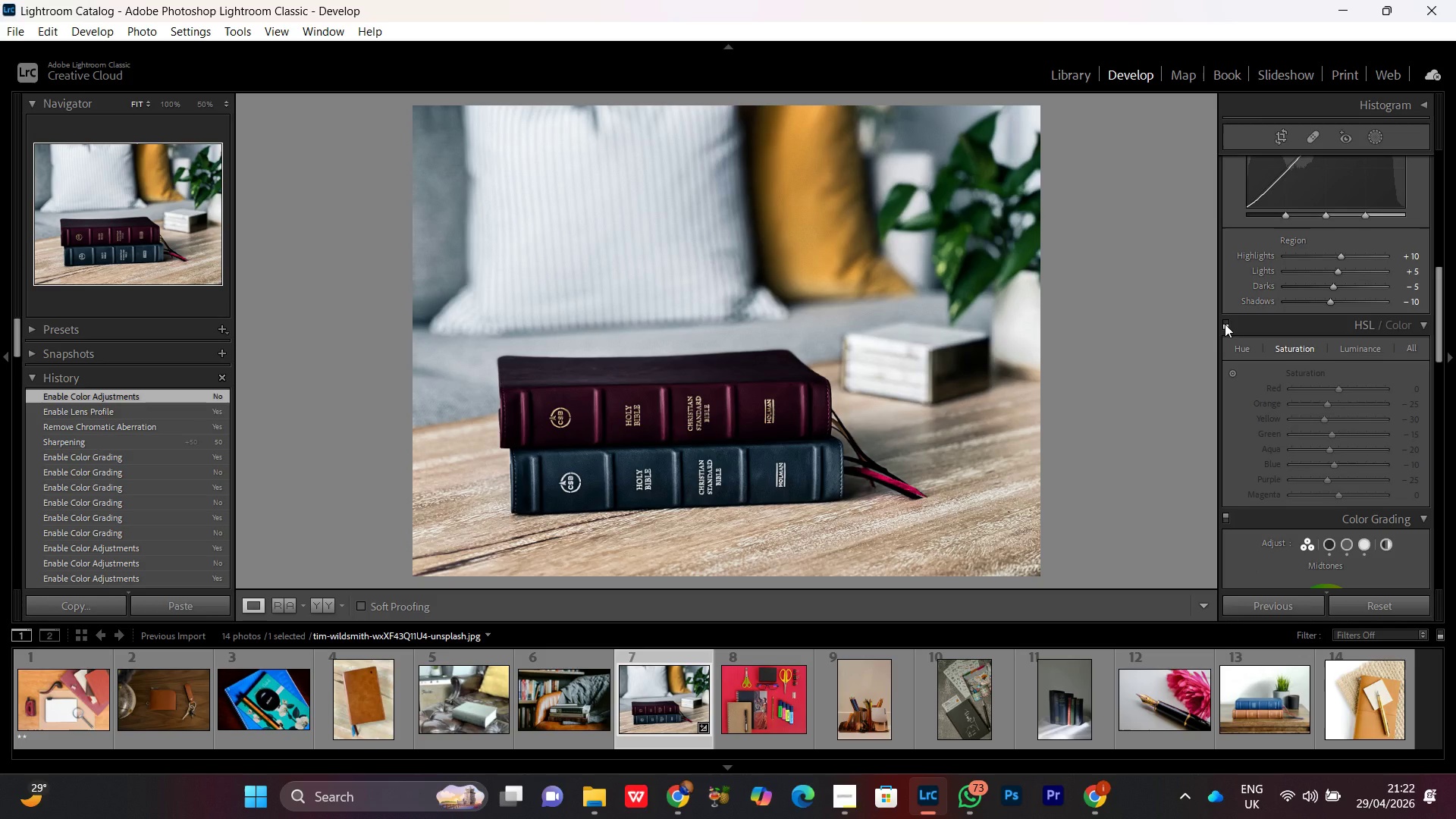 
left_click([1225, 324])
 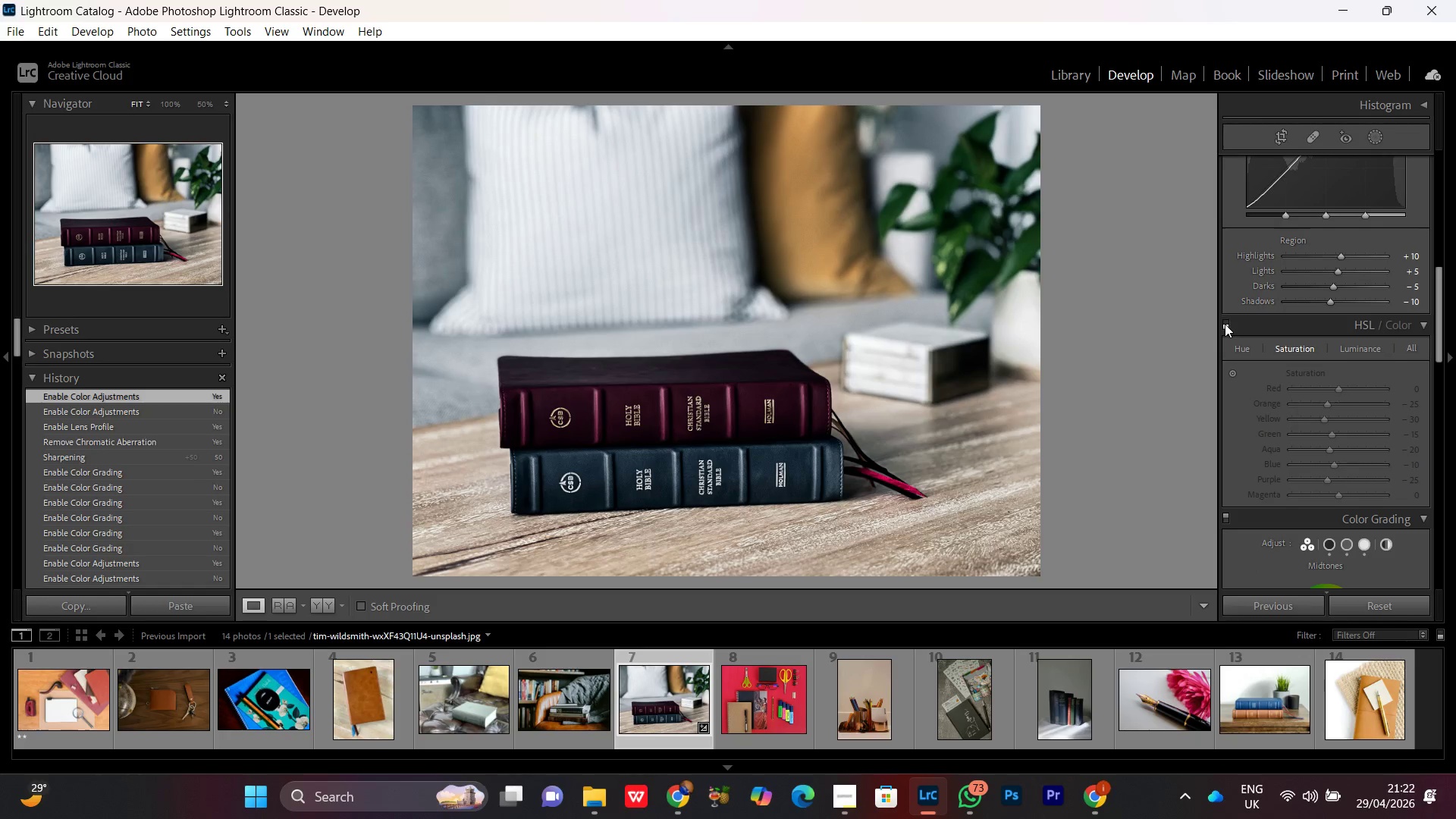 
double_click([1225, 324])
 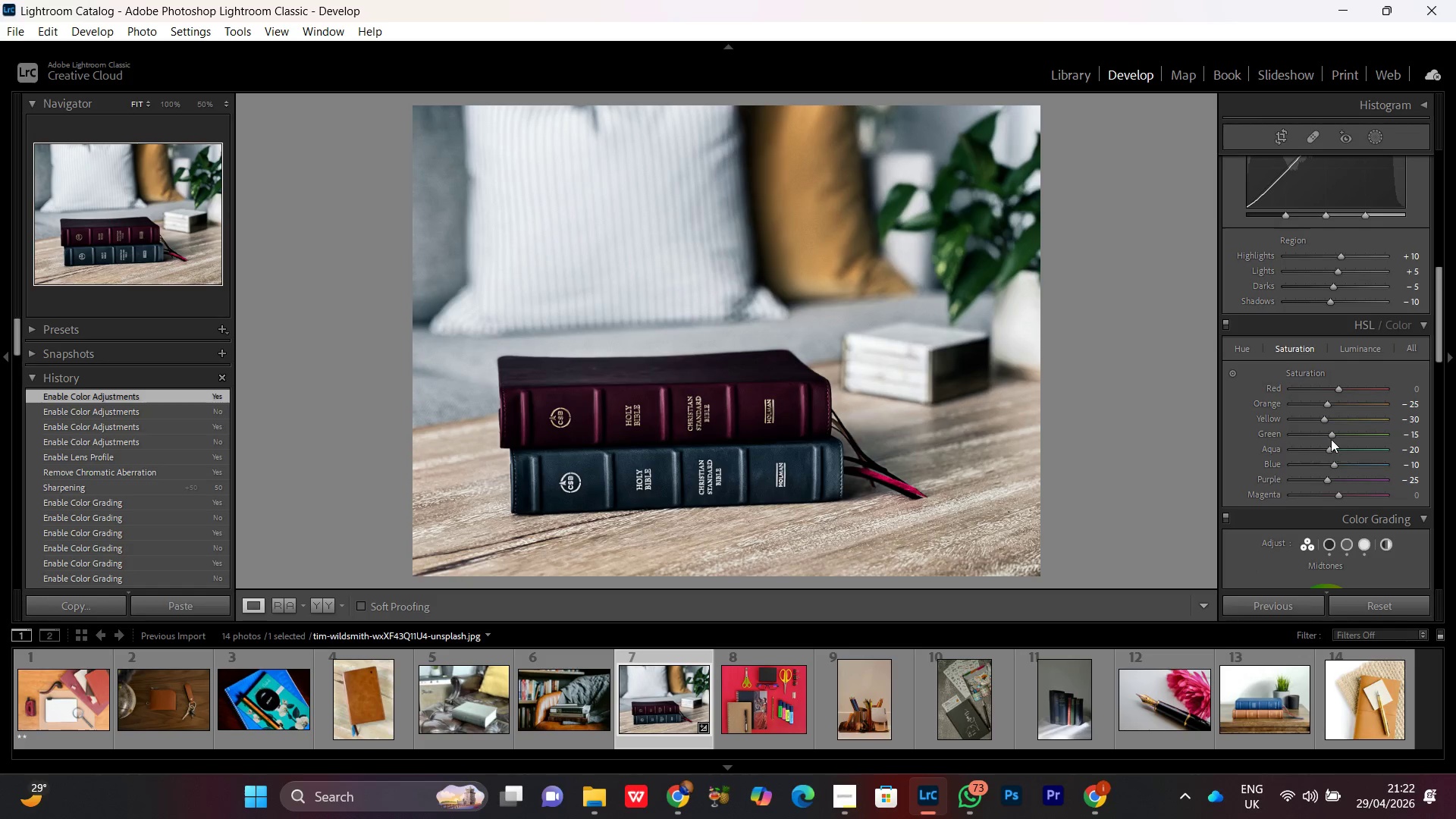 
scroll: coordinate [1330, 439], scroll_direction: down, amount: 1.0
 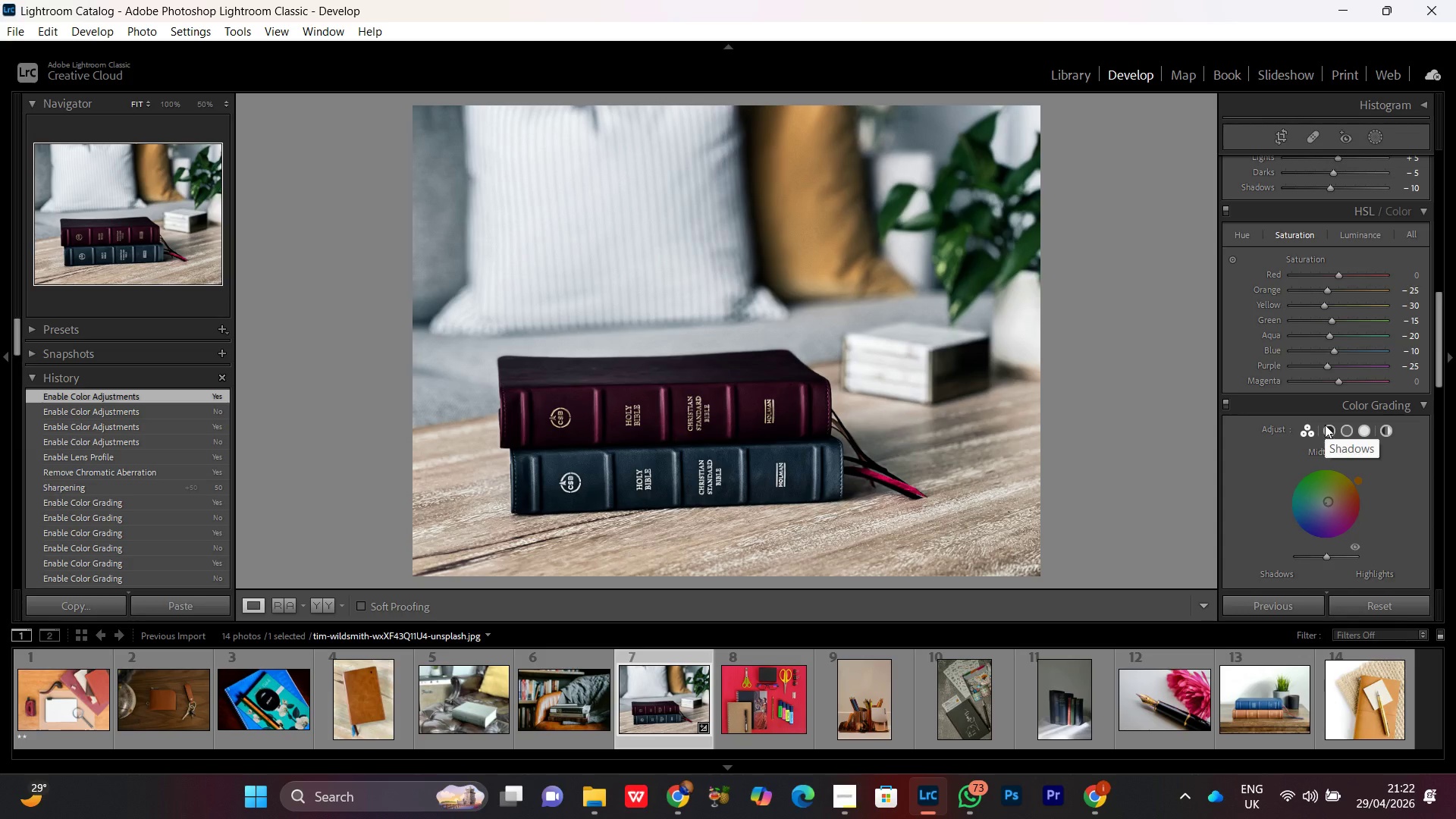 
scroll: coordinate [1326, 412], scroll_direction: up, amount: 3.0
 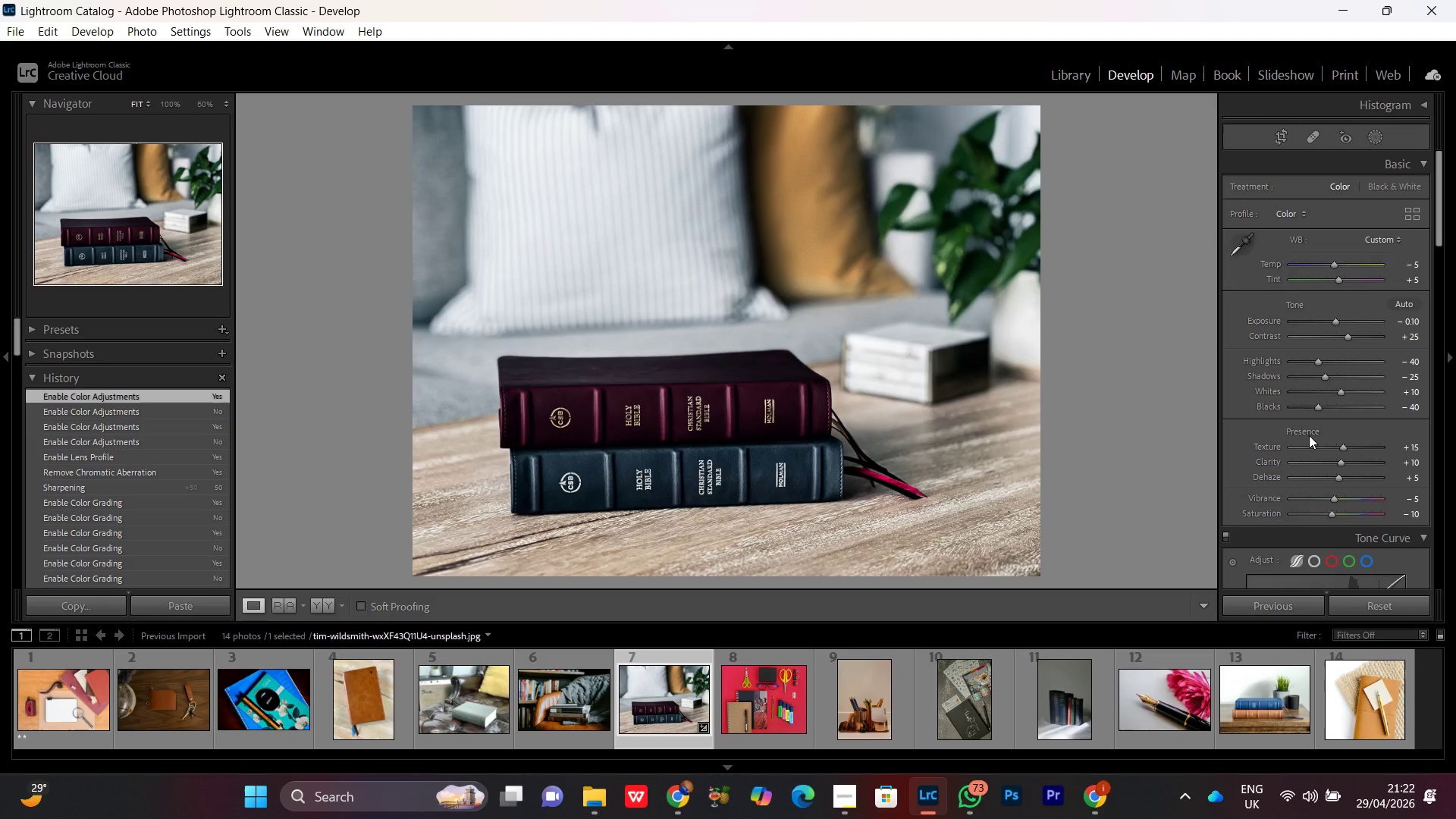 
scroll: coordinate [1309, 435], scroll_direction: down, amount: 3.0
 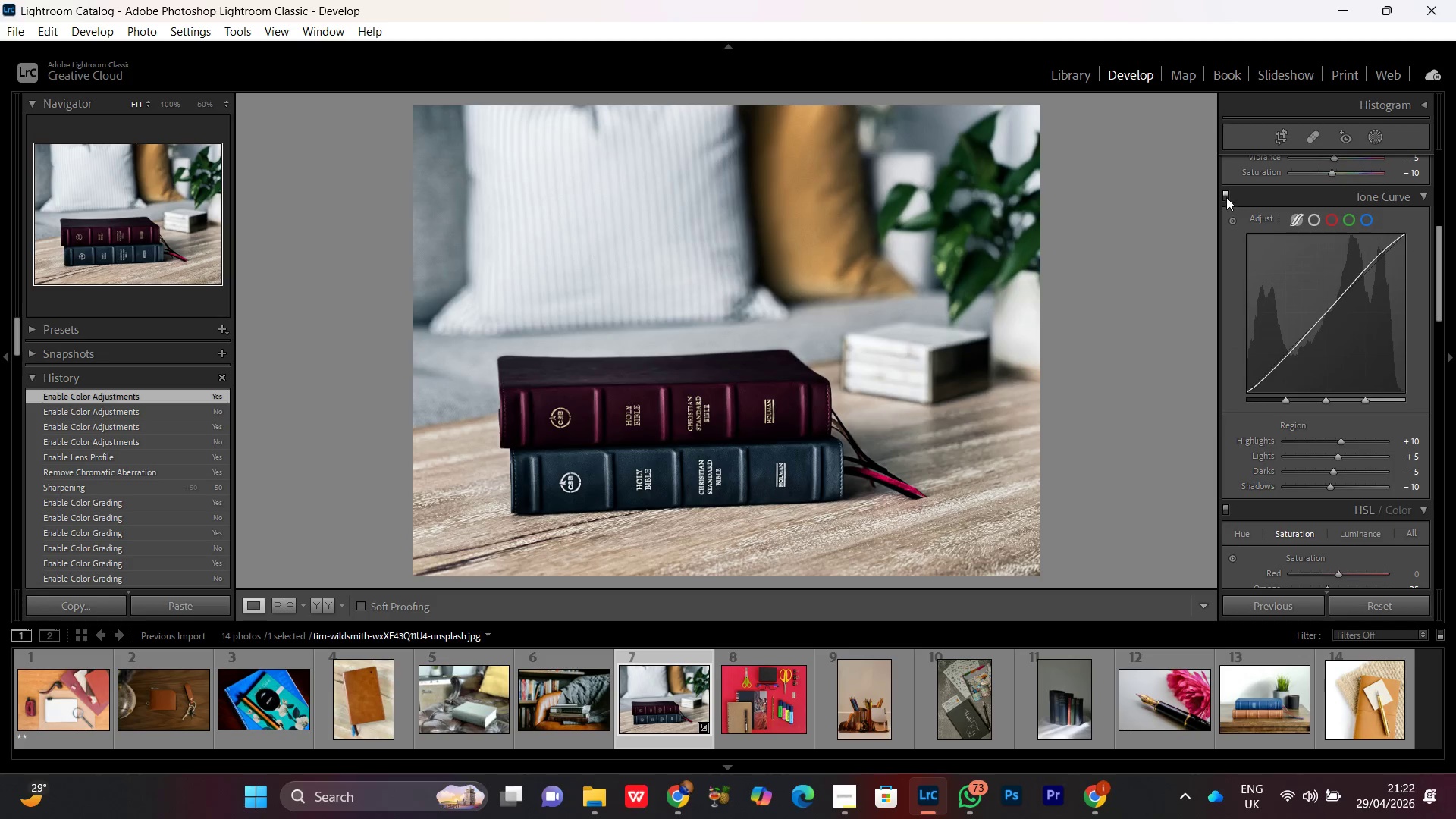 
left_click([1226, 196])
 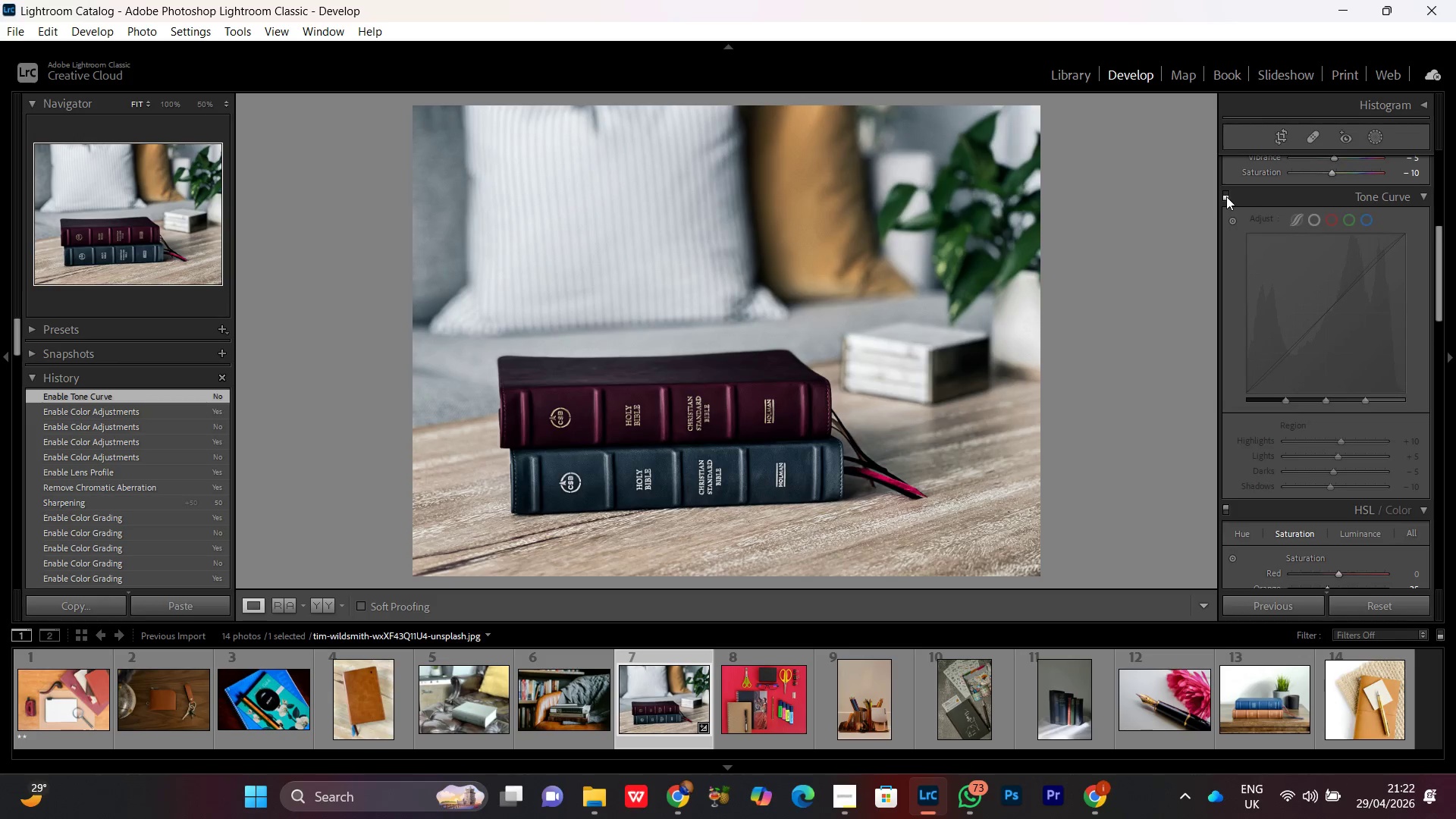 
left_click([1226, 196])
 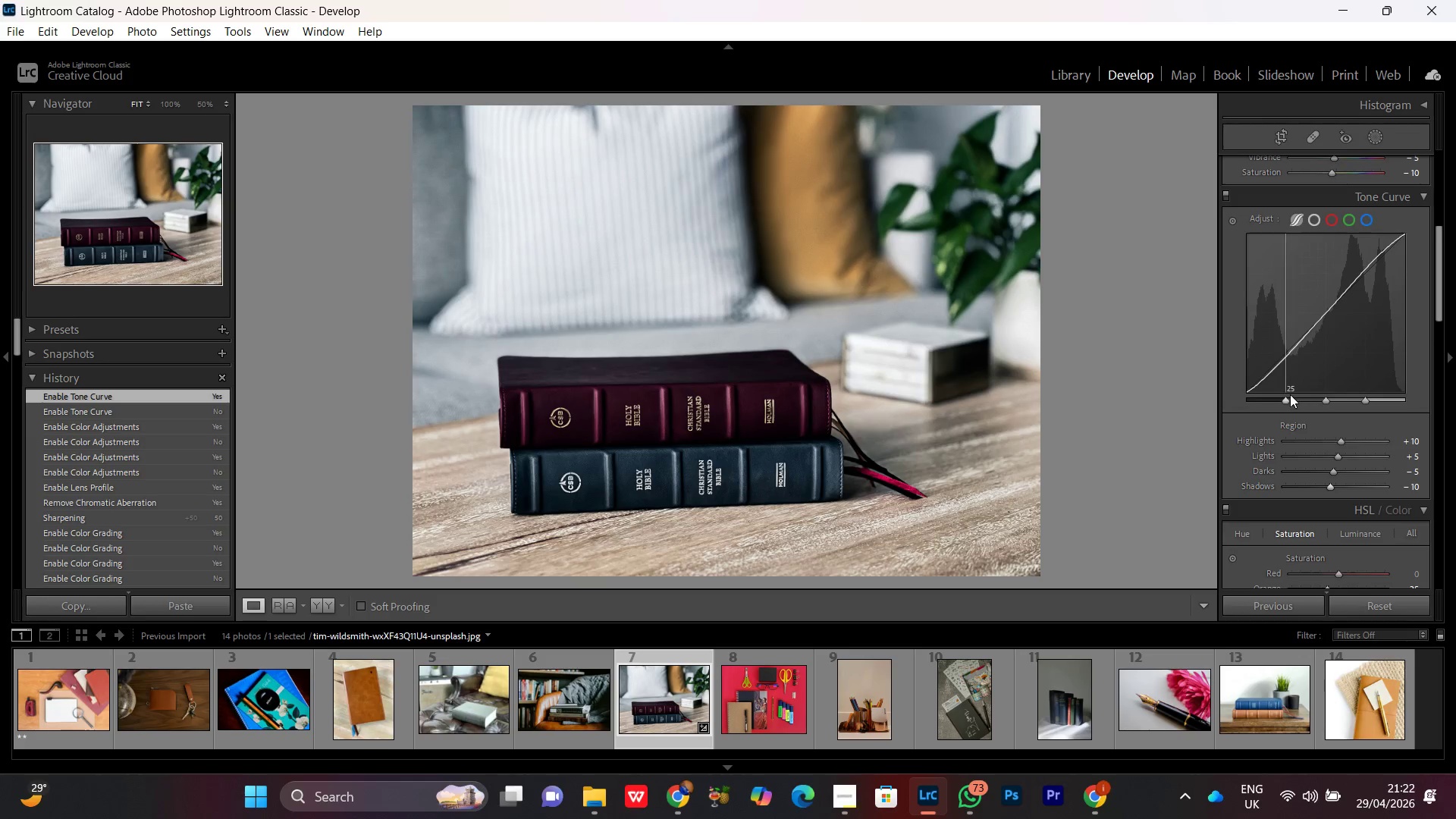 
scroll: coordinate [1292, 505], scroll_direction: down, amount: 16.0
 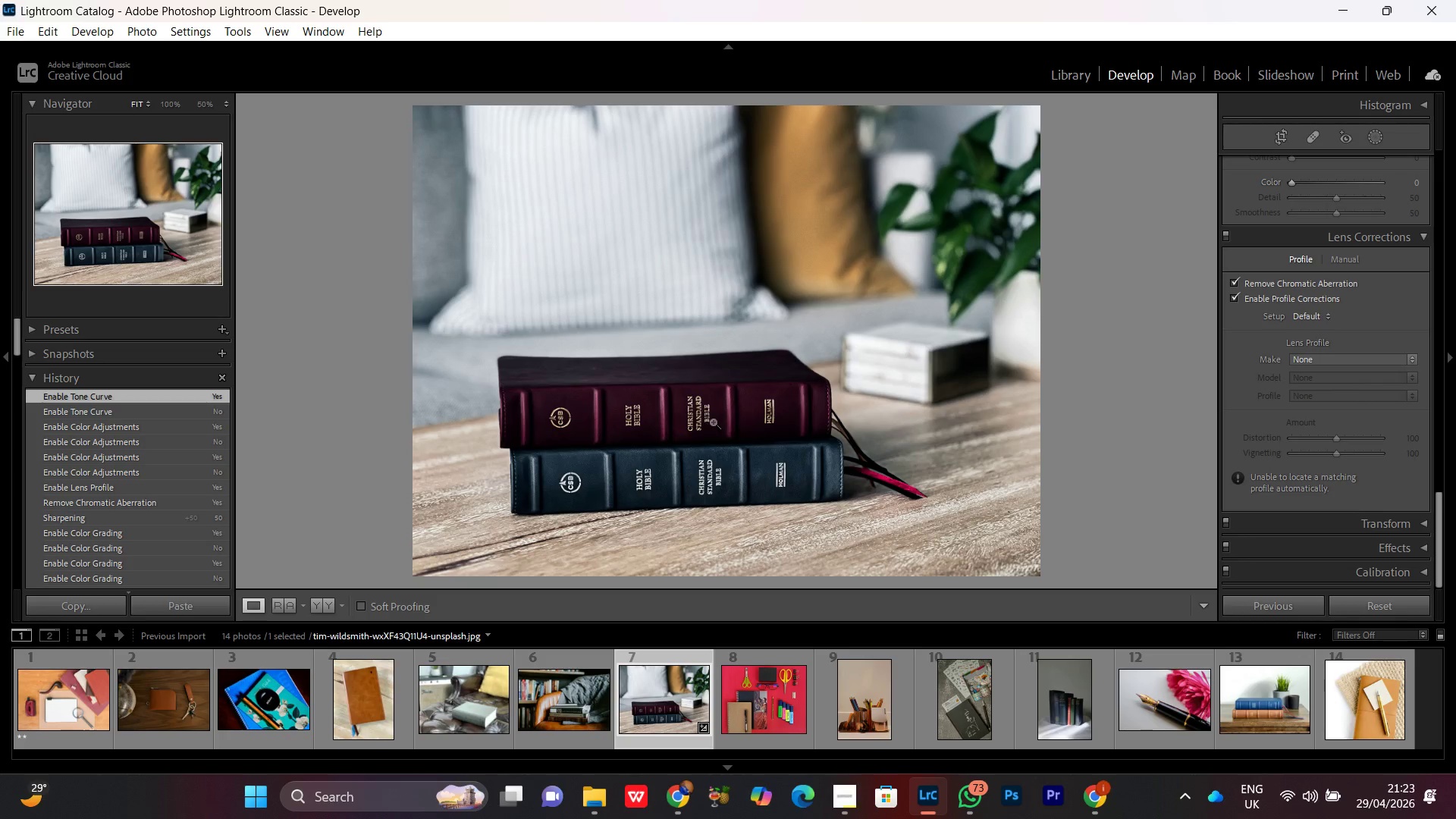 
double_click([712, 422])
 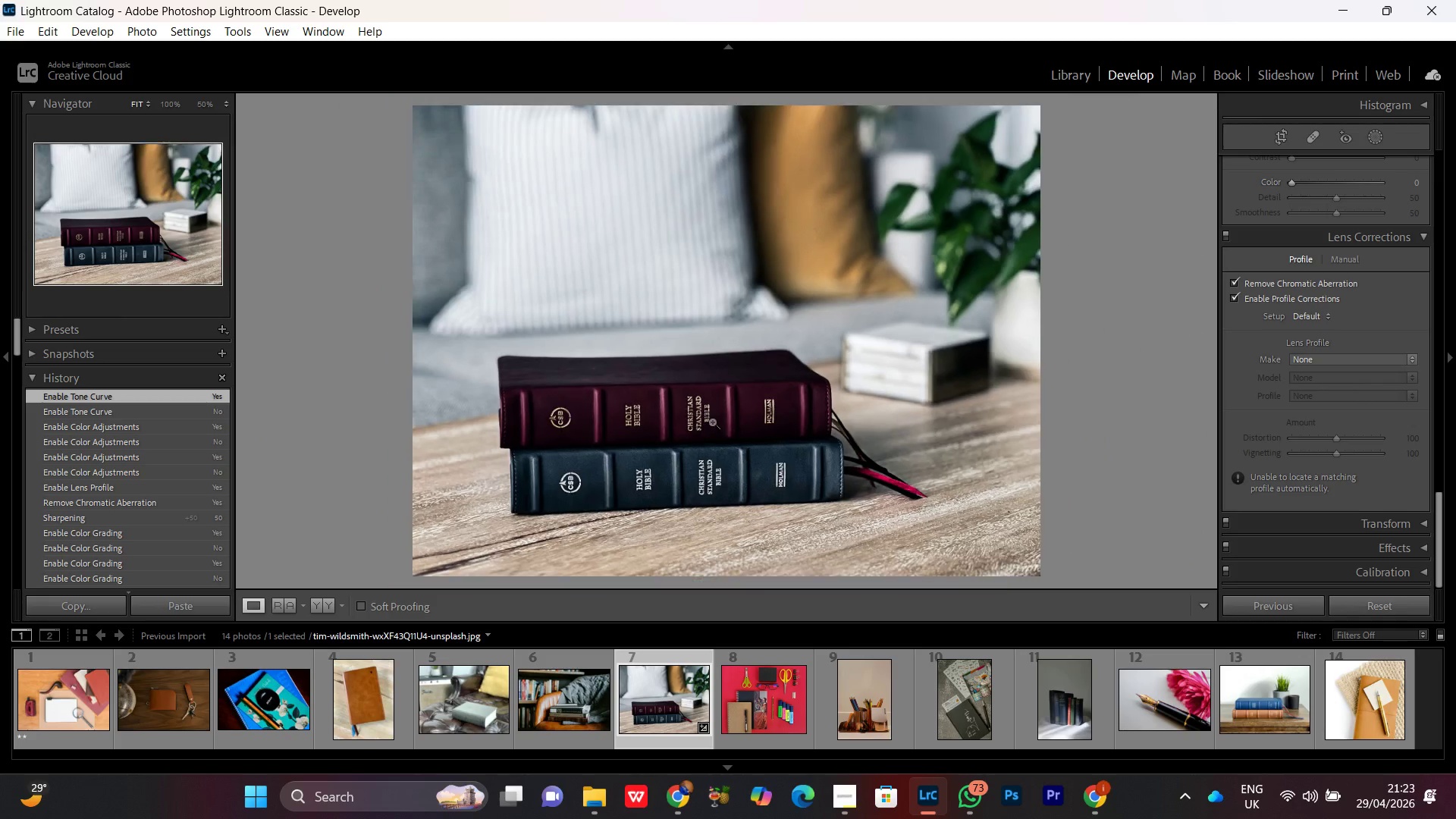 
triple_click([712, 422])
 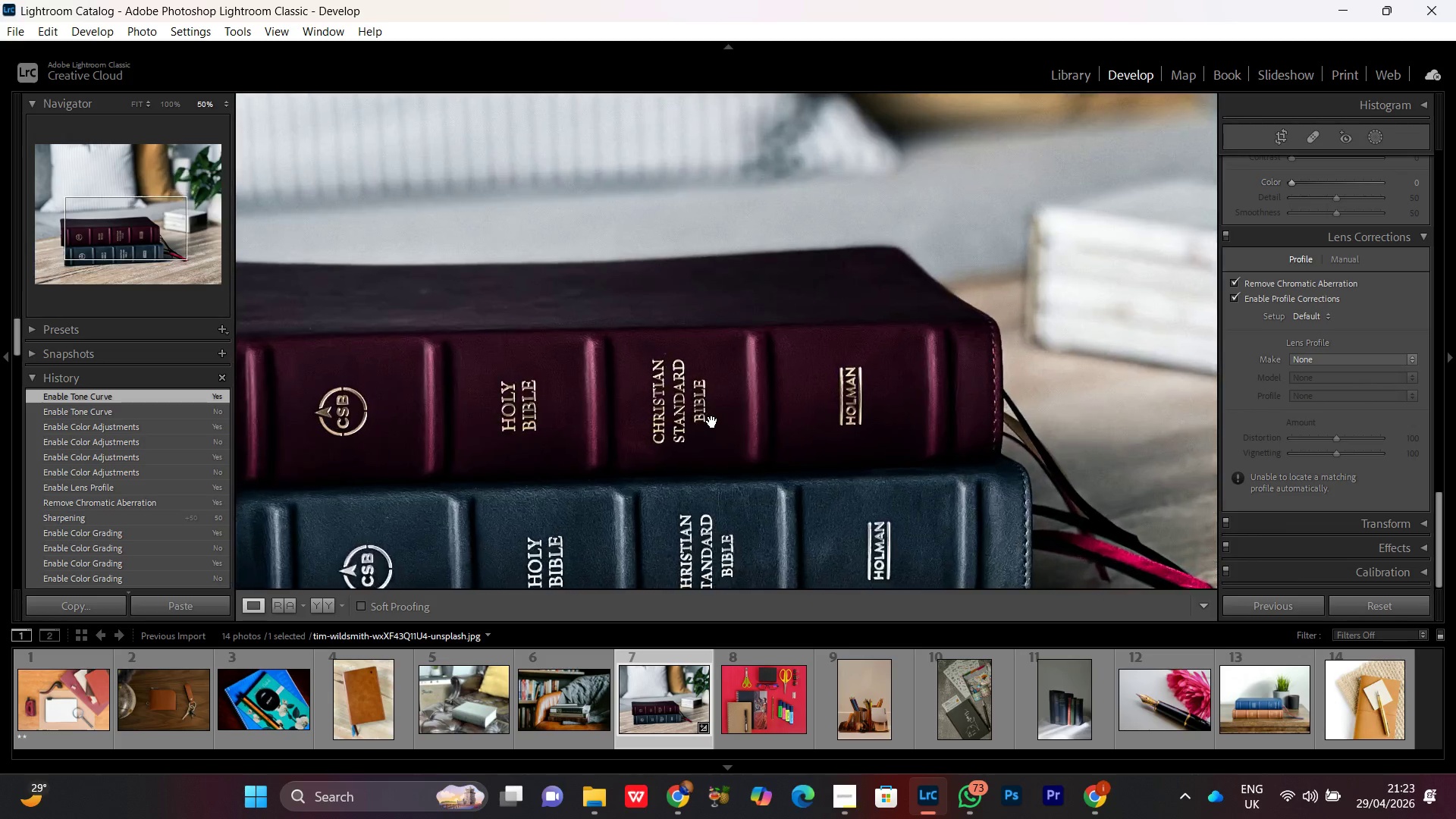 
triple_click([712, 422])
 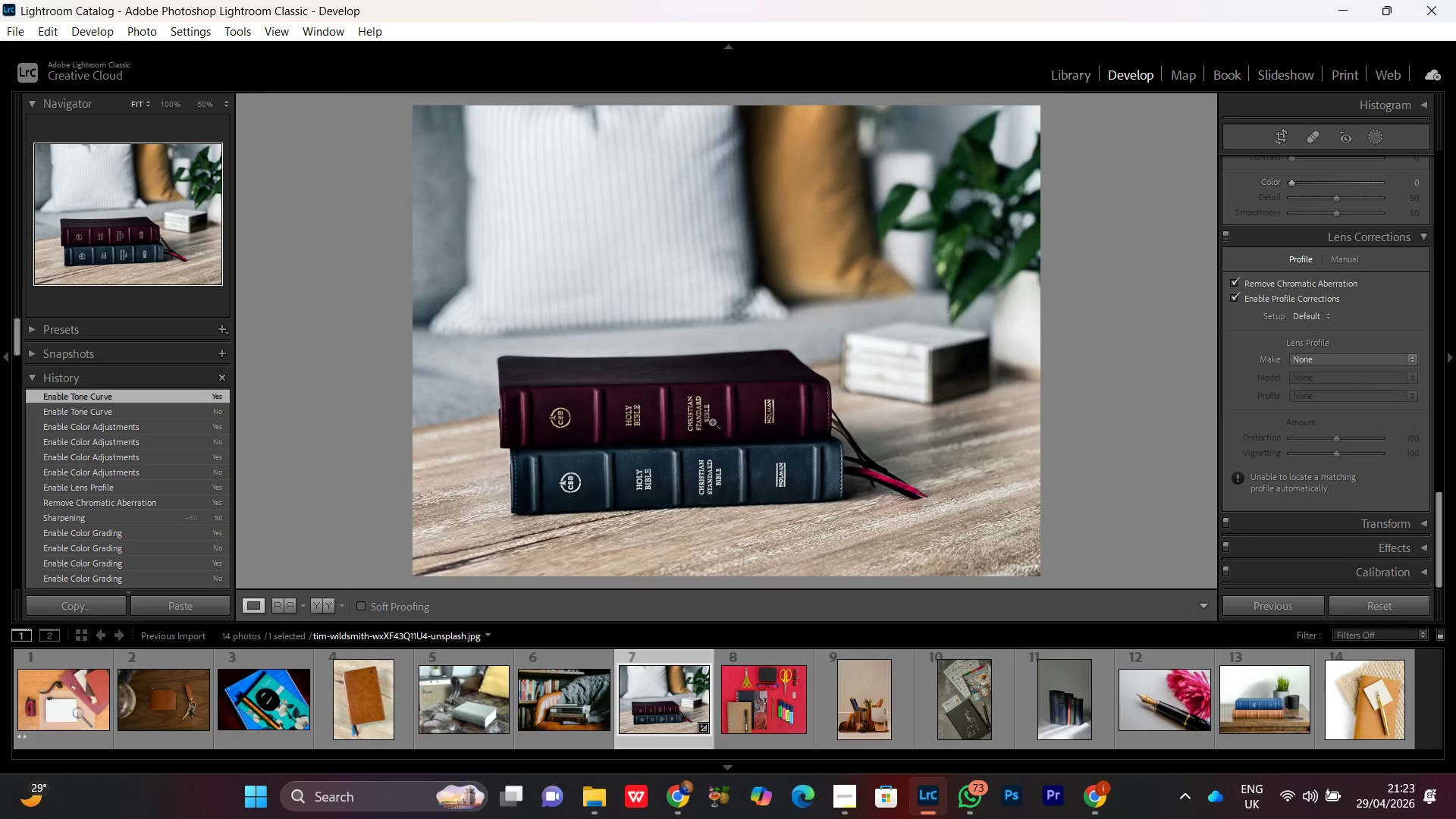 
left_click([712, 422])
 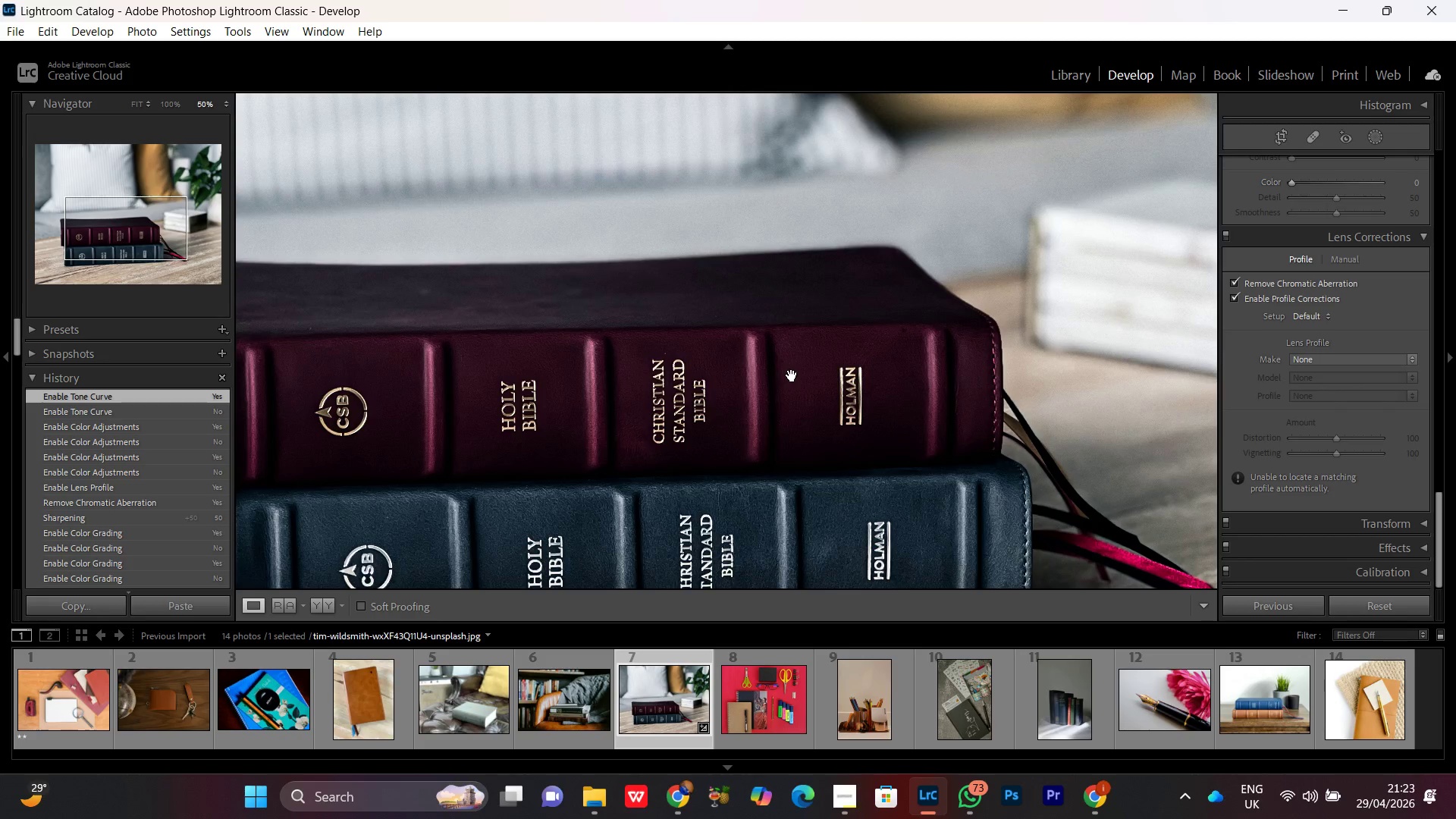 
wait(13.86)
 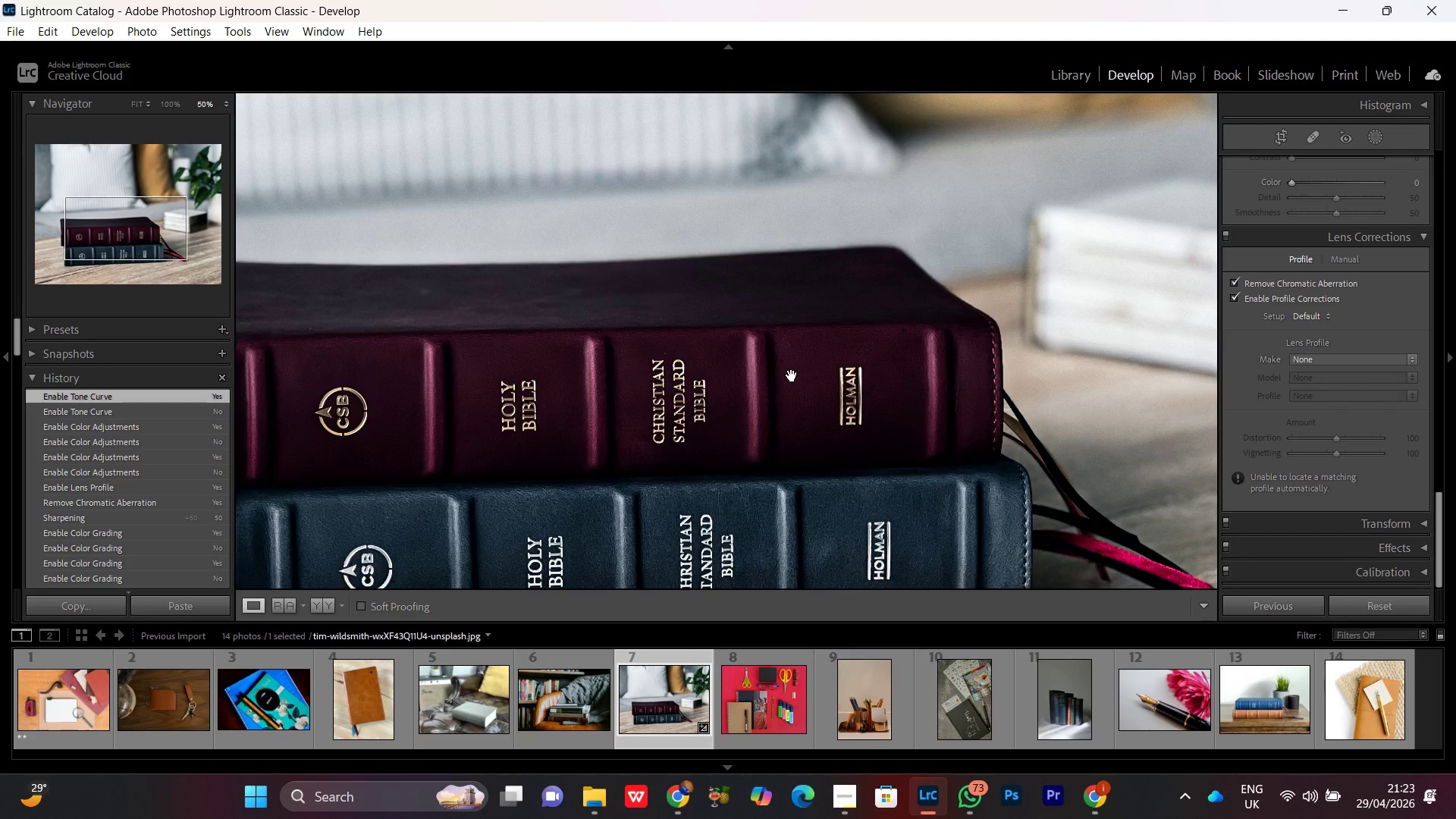 
left_click([888, 366])
 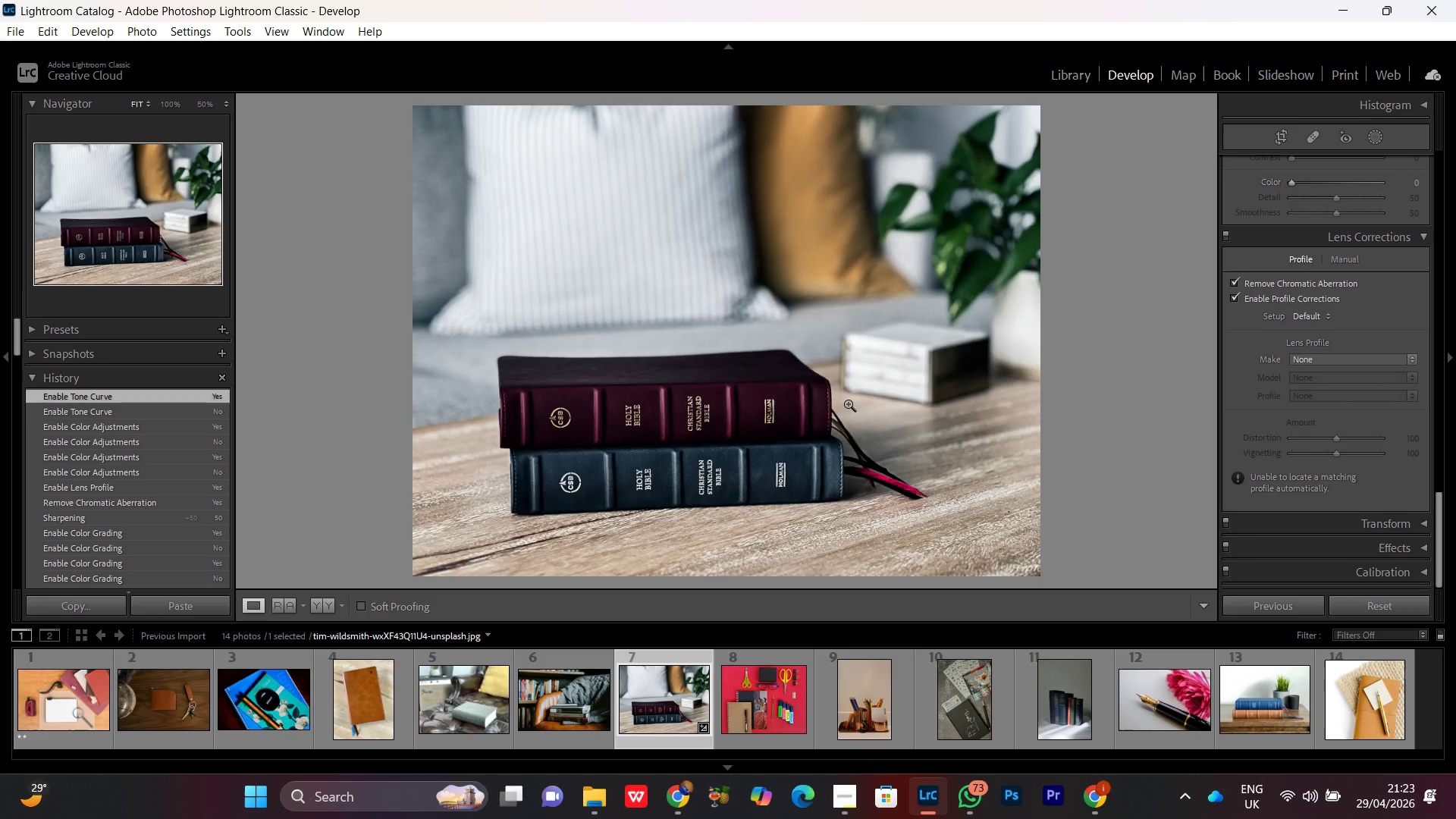 
double_click([847, 400])
 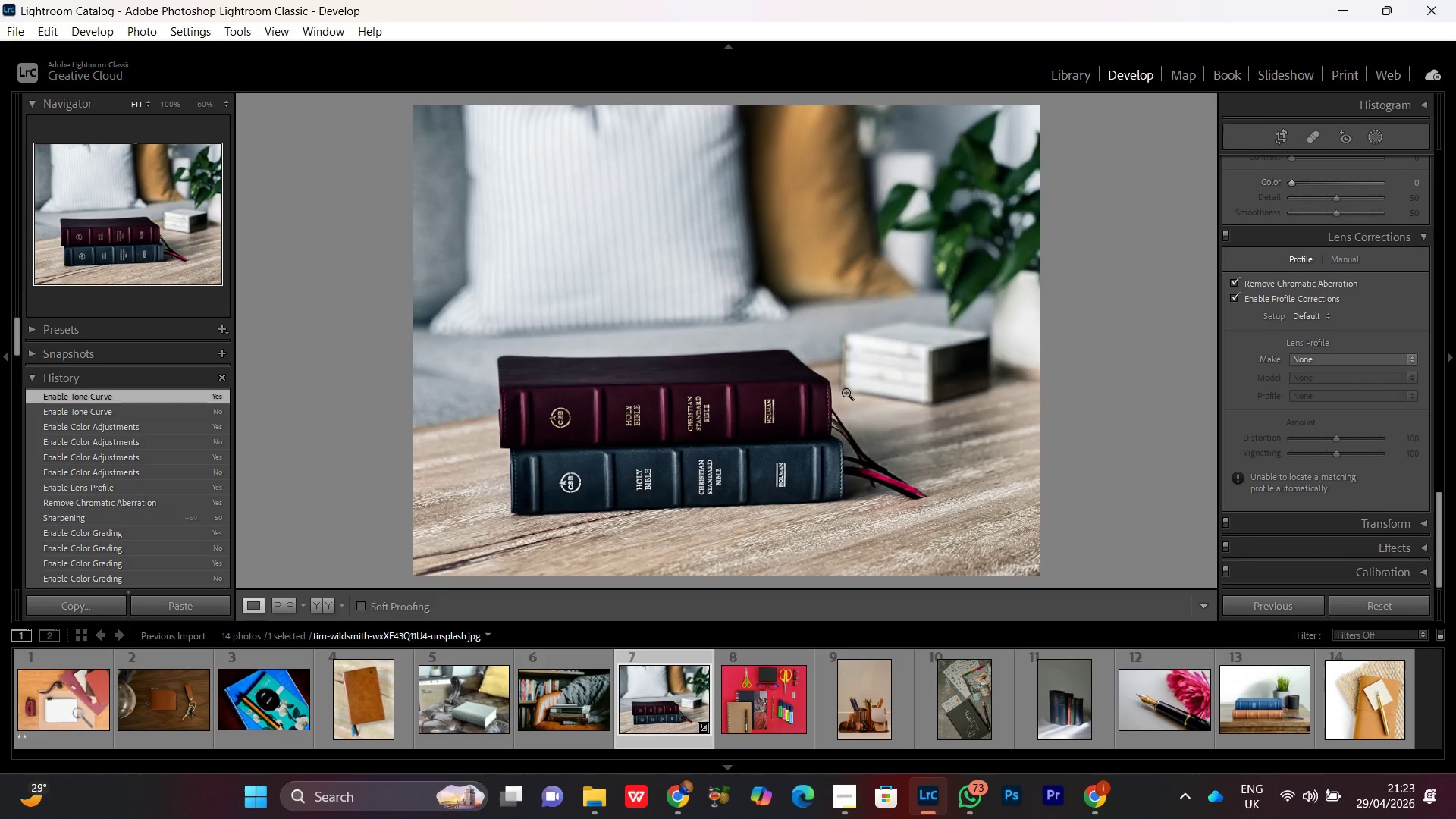 
double_click([846, 388])
 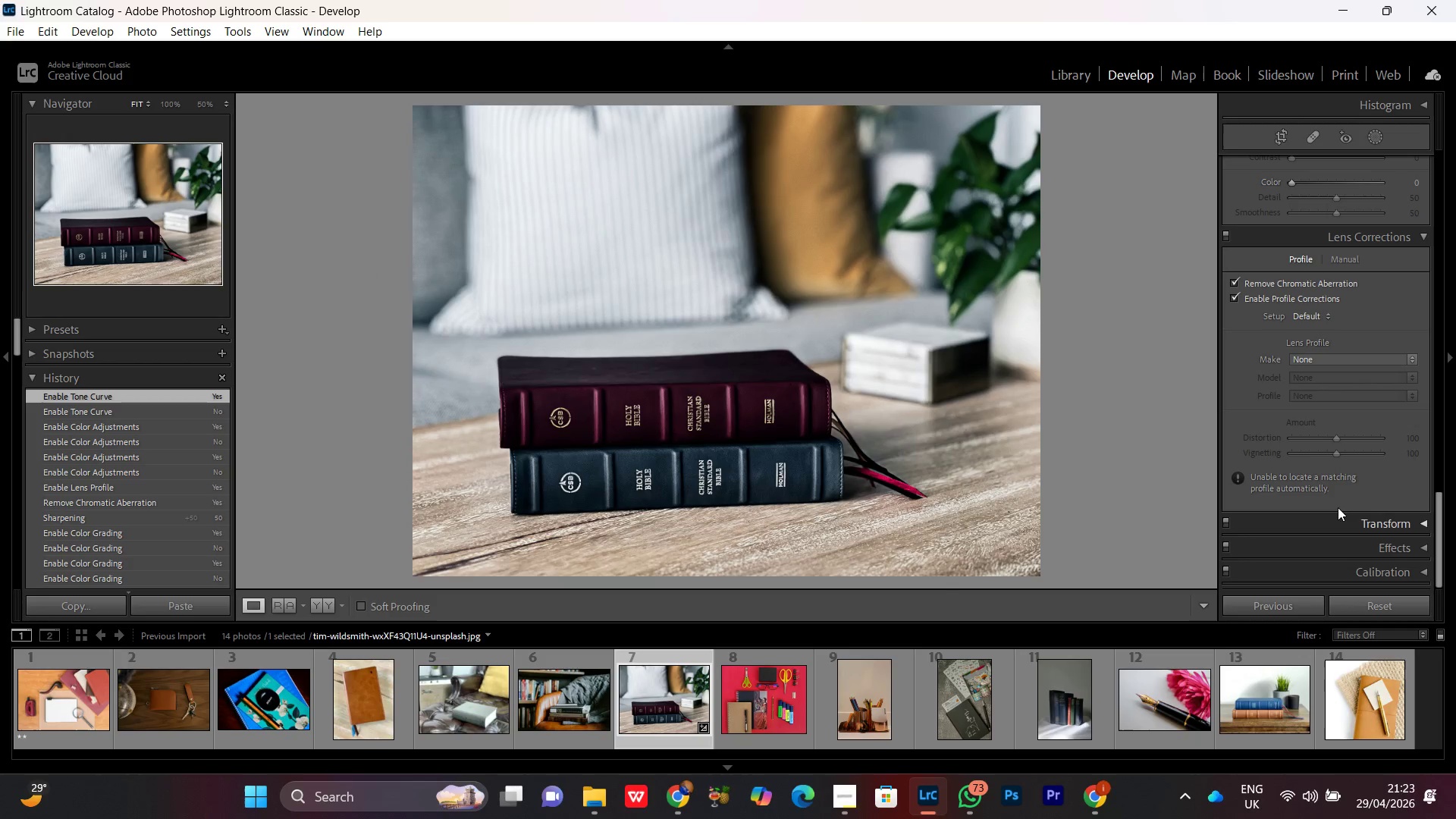 
scroll: coordinate [1368, 493], scroll_direction: down, amount: 1.0
 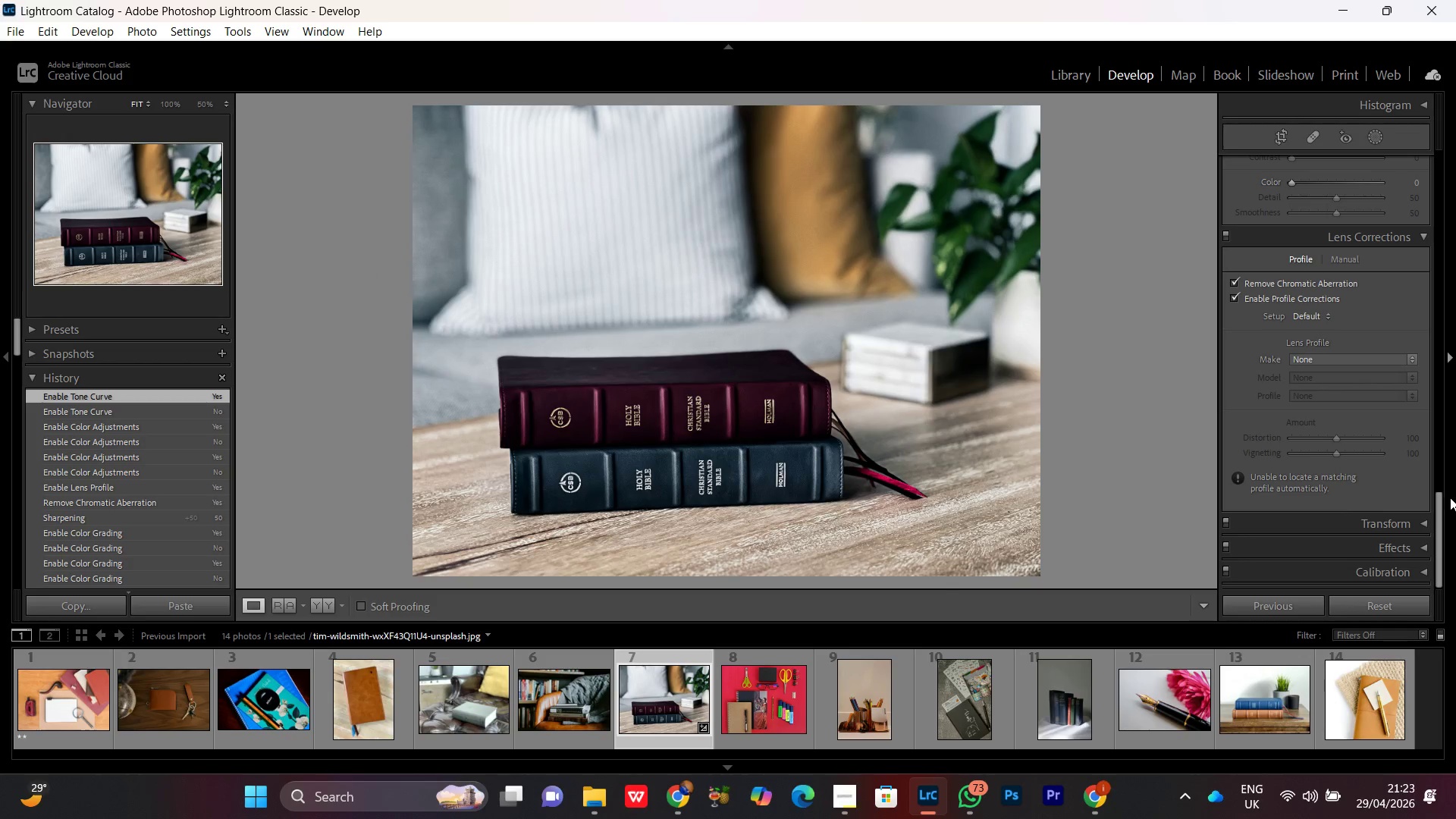 
left_click_drag(start_coordinate=[1433, 515], to_coordinate=[1437, 362])
 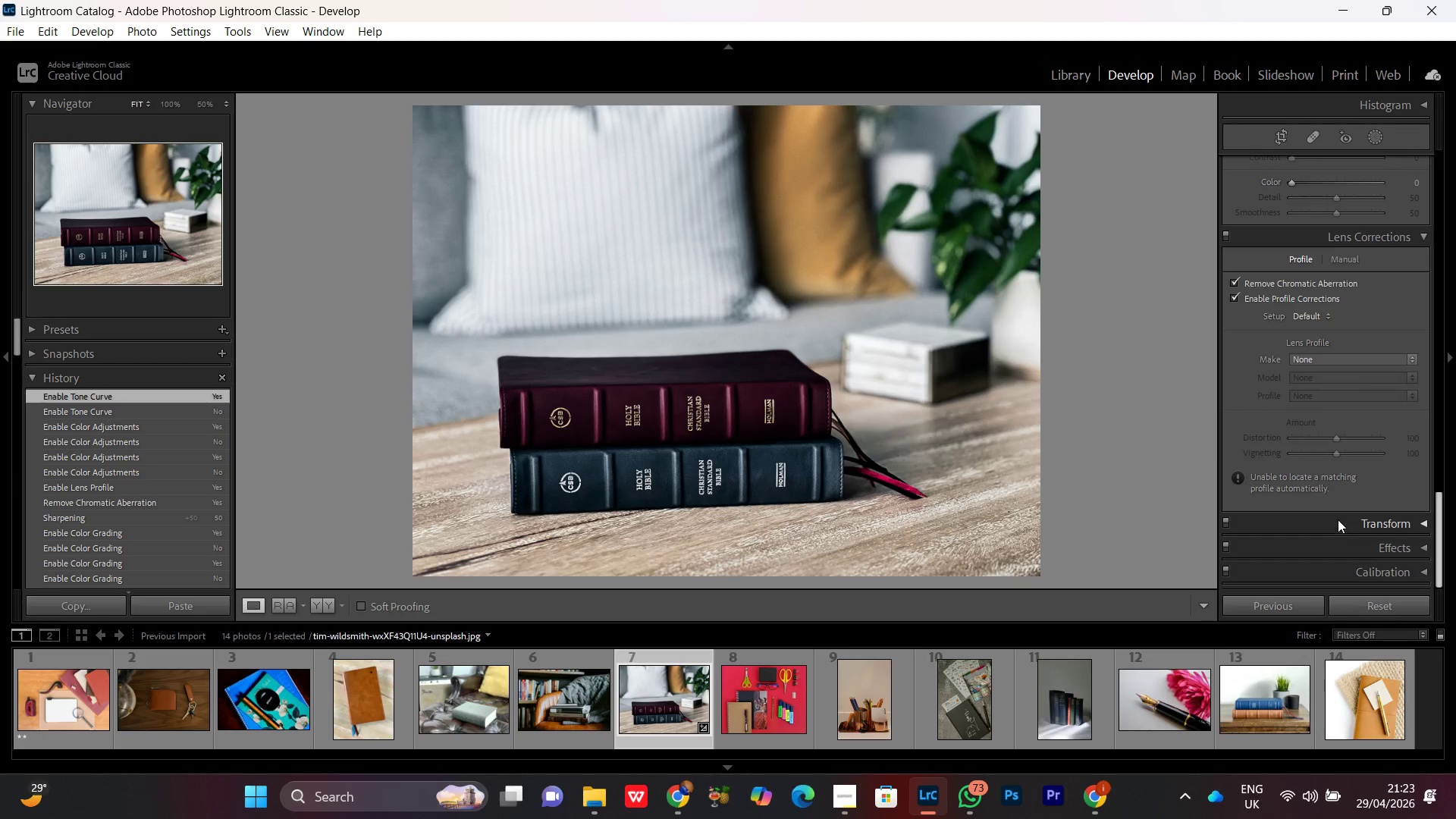 
scroll: coordinate [1255, 358], scroll_direction: up, amount: 7.0
 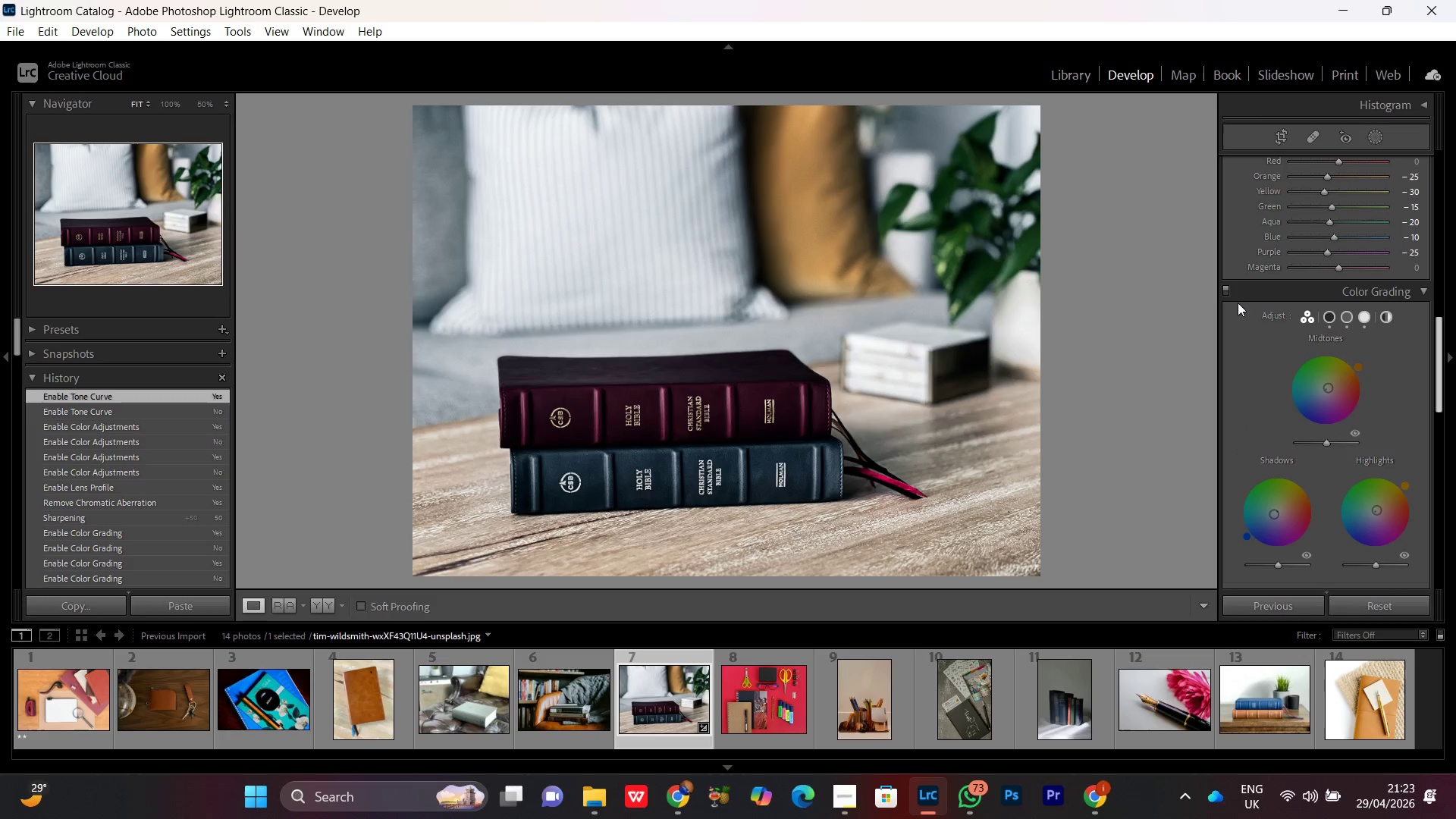 
left_click([1225, 289])
 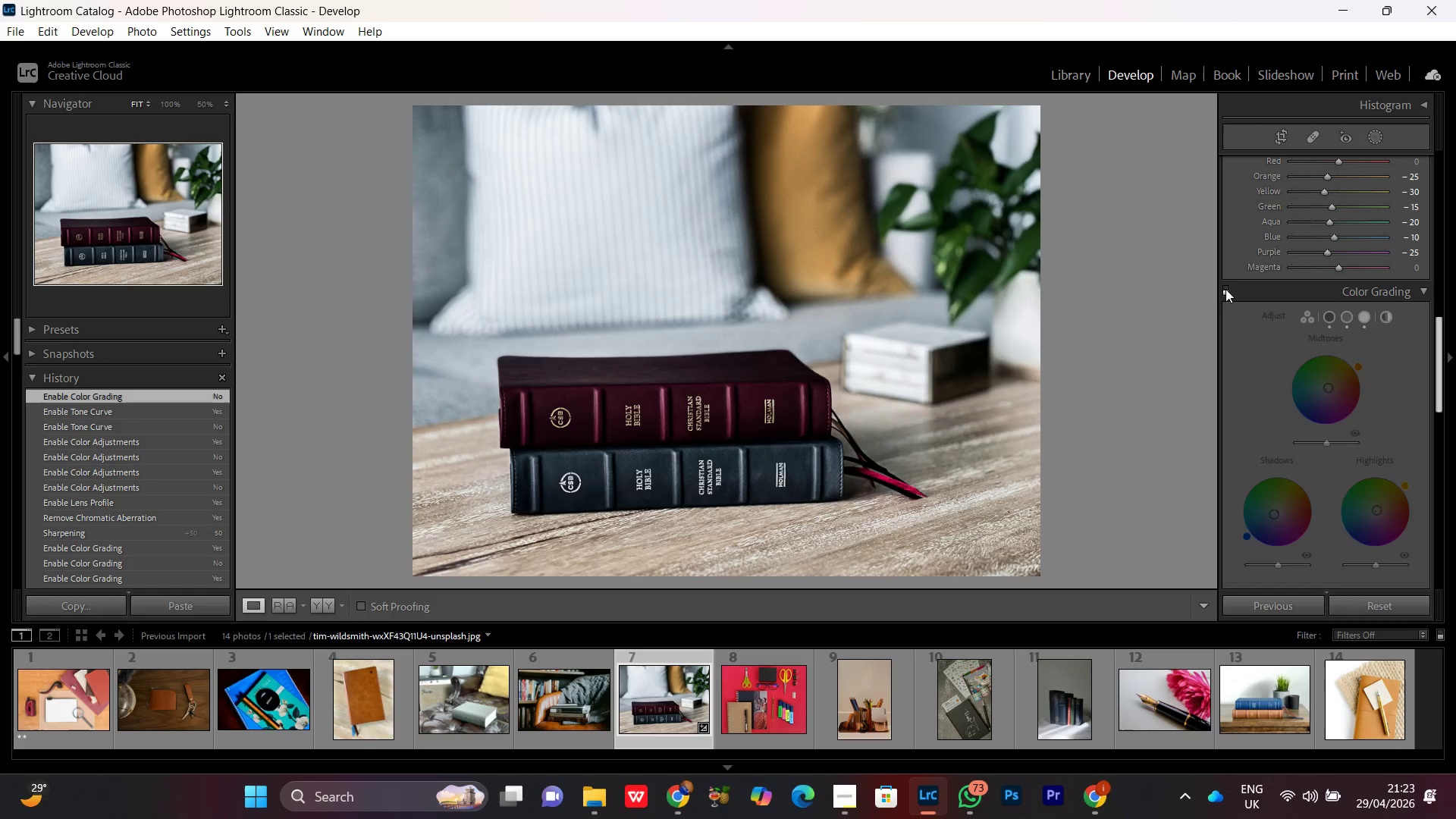 
left_click([1225, 289])
 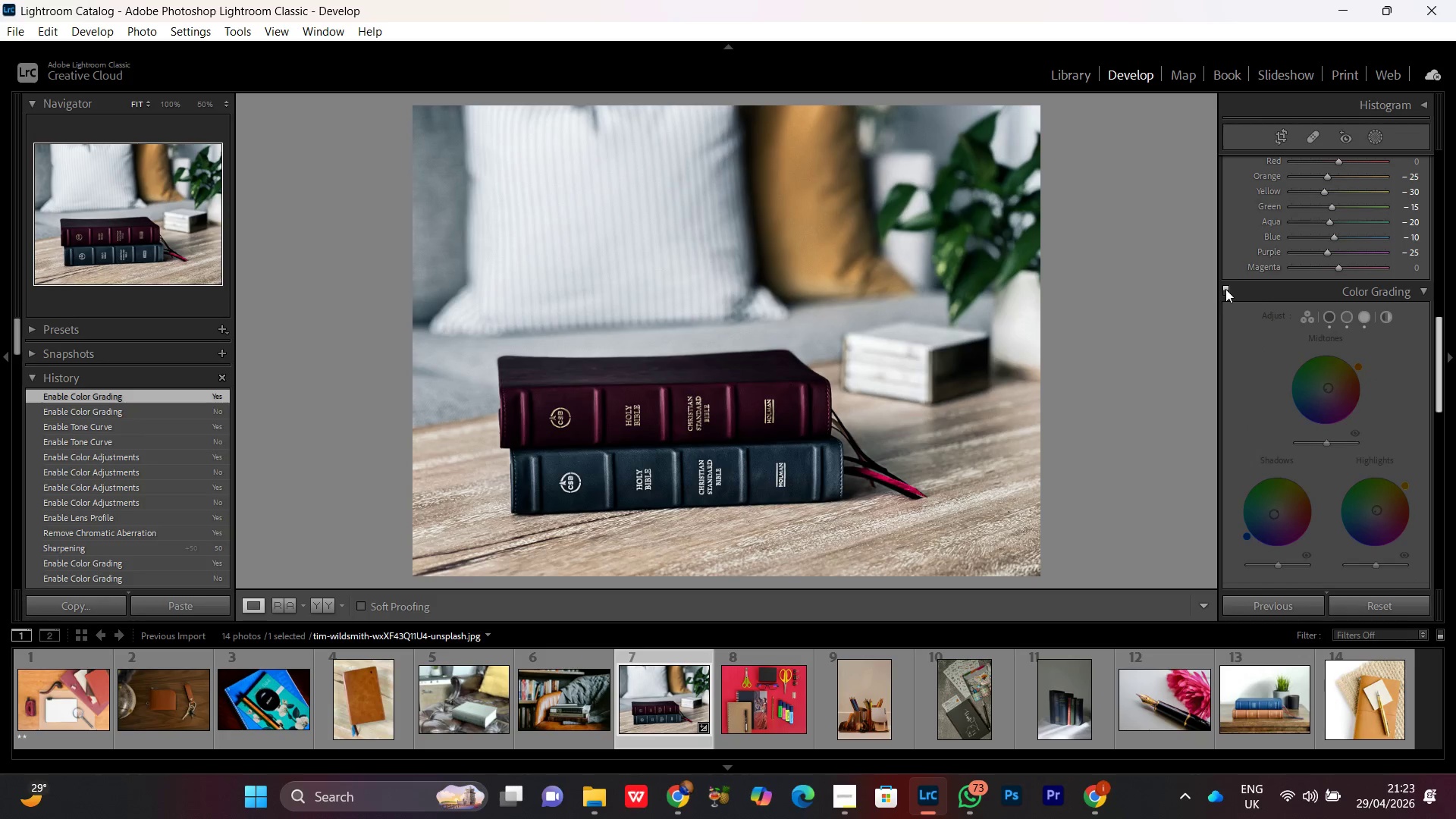 
double_click([1225, 289])
 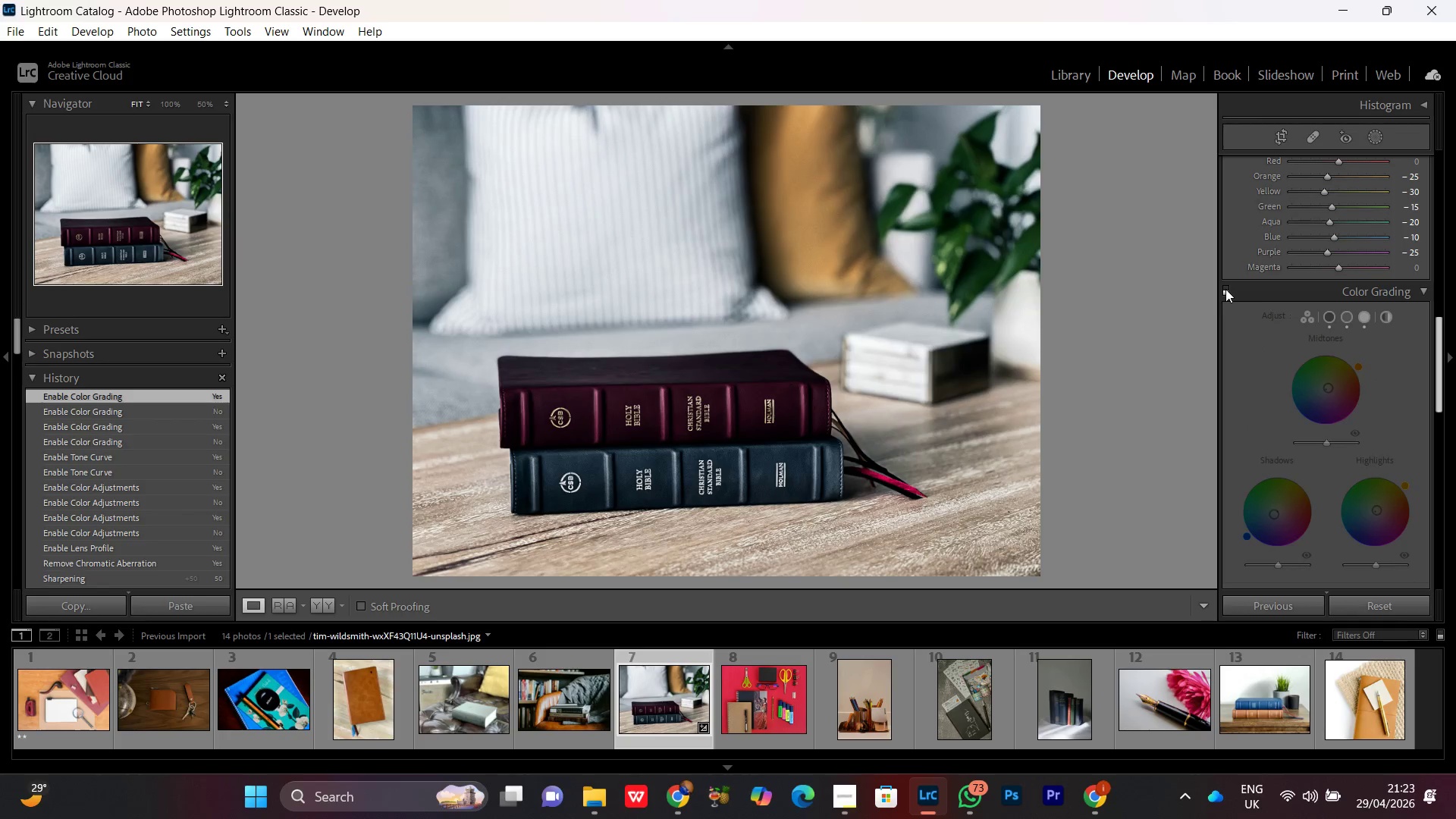 
double_click([1225, 289])
 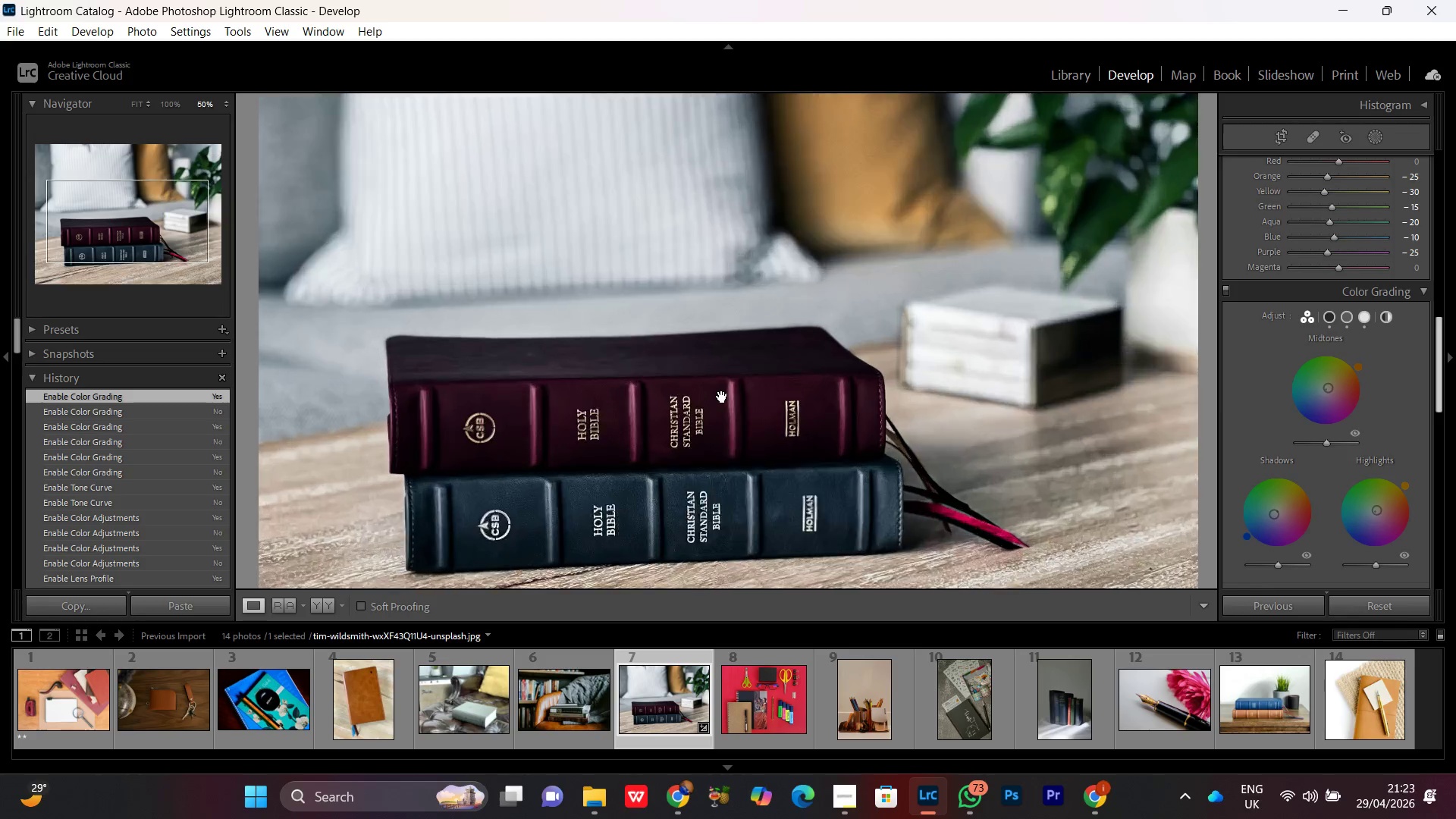 
double_click([722, 397])
 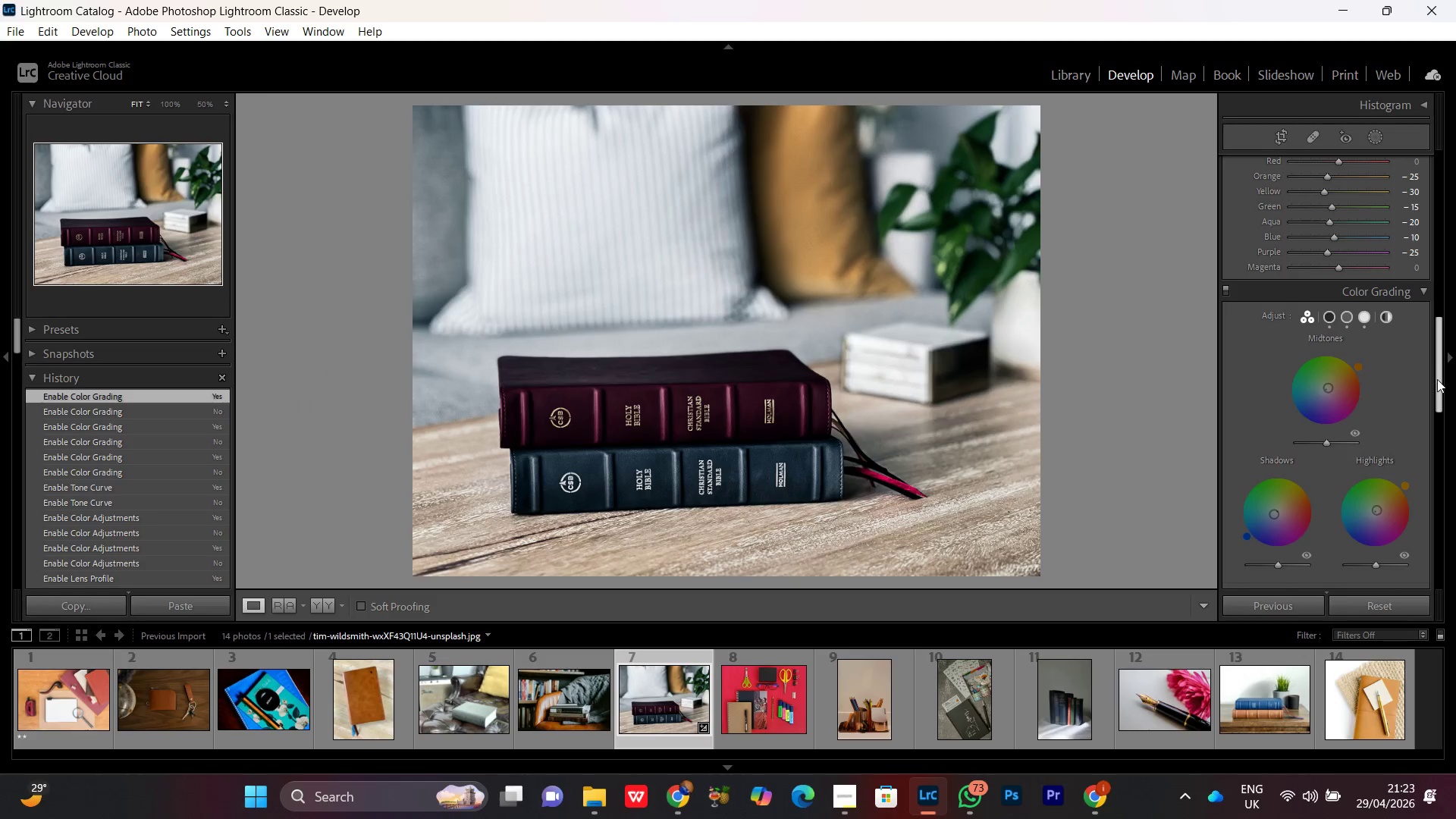 
left_click_drag(start_coordinate=[1439, 381], to_coordinate=[1438, 218])
 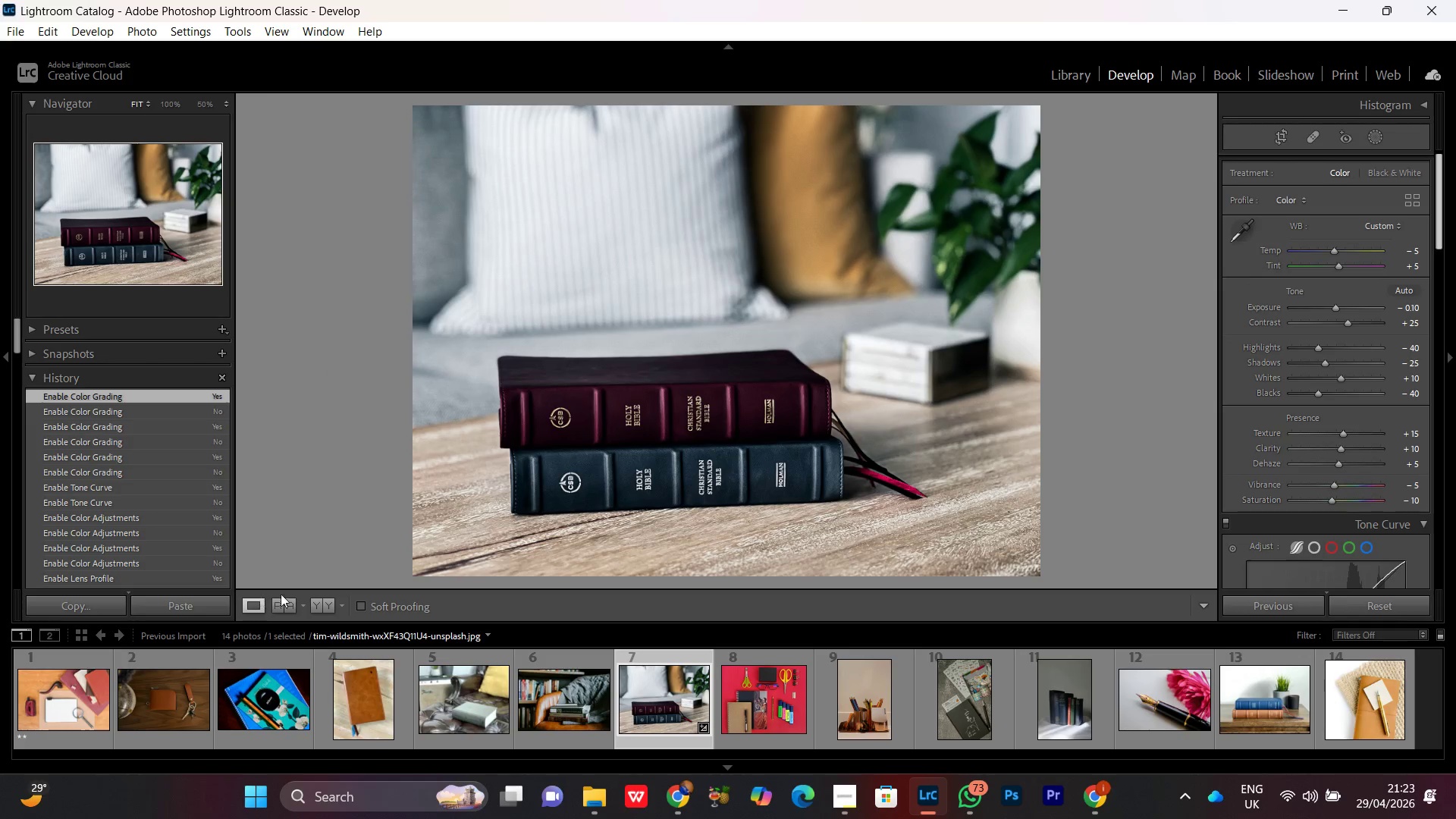 
left_click([303, 599])
 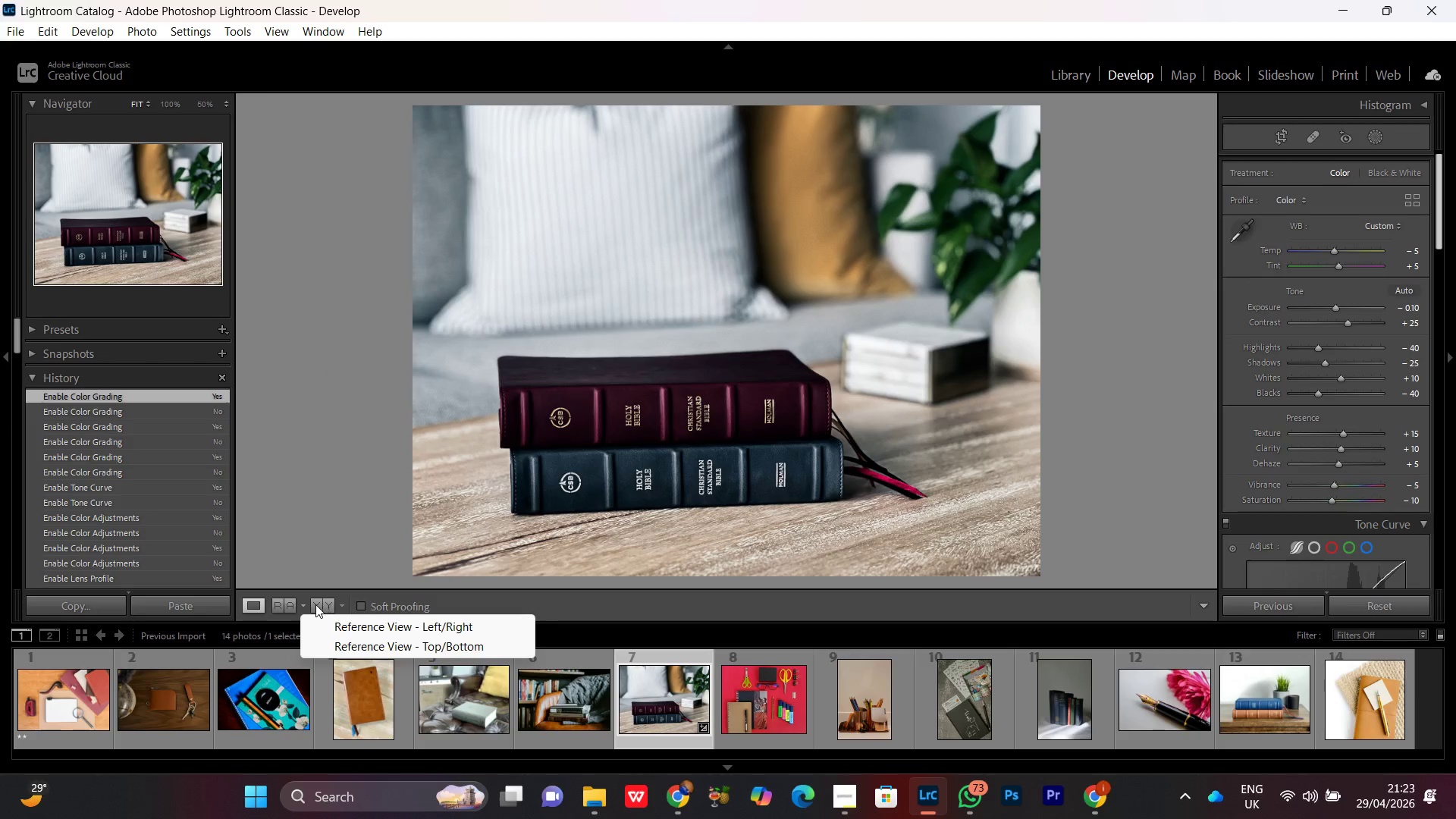 
left_click([314, 604])
 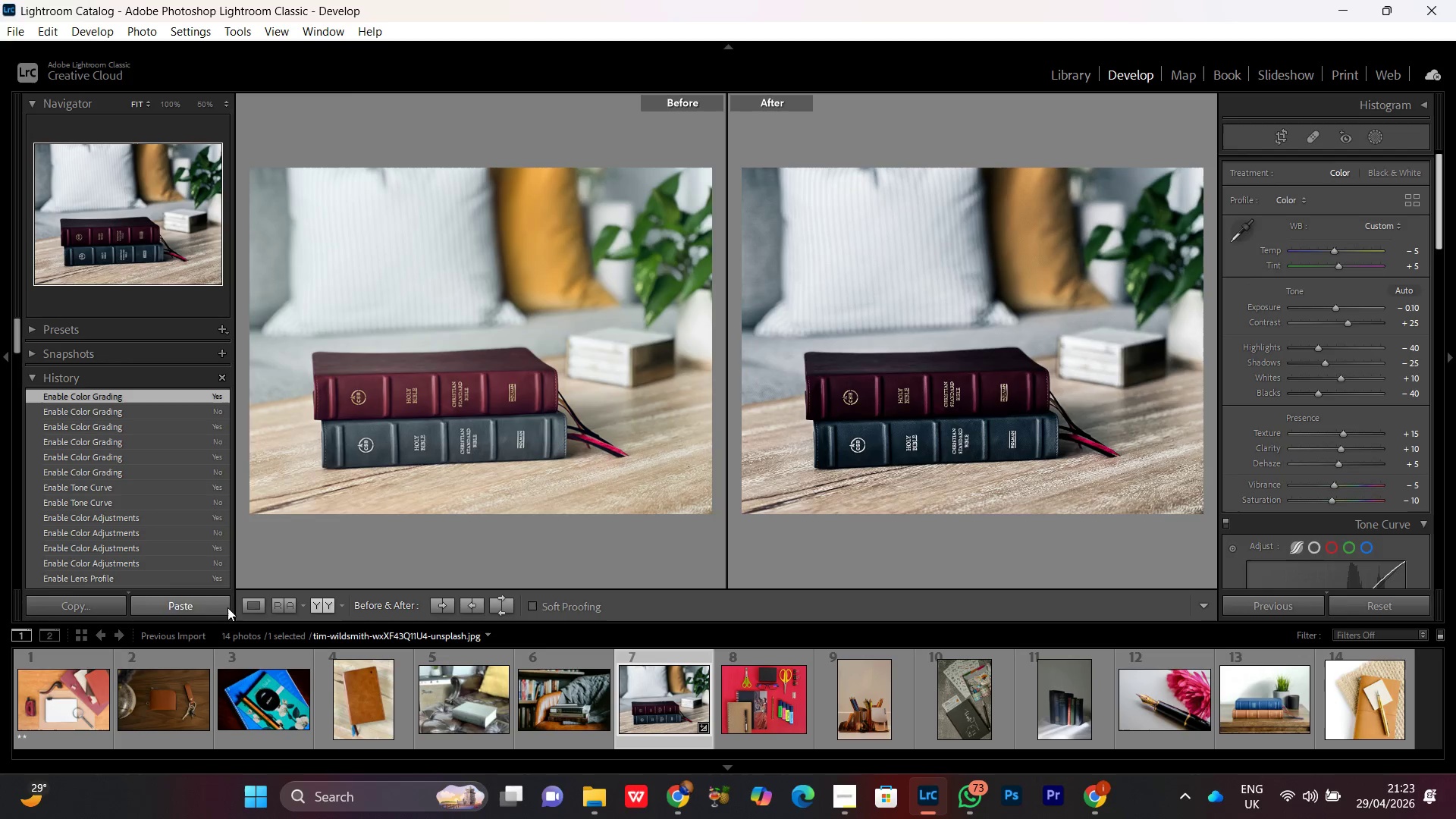 
left_click([253, 610])
 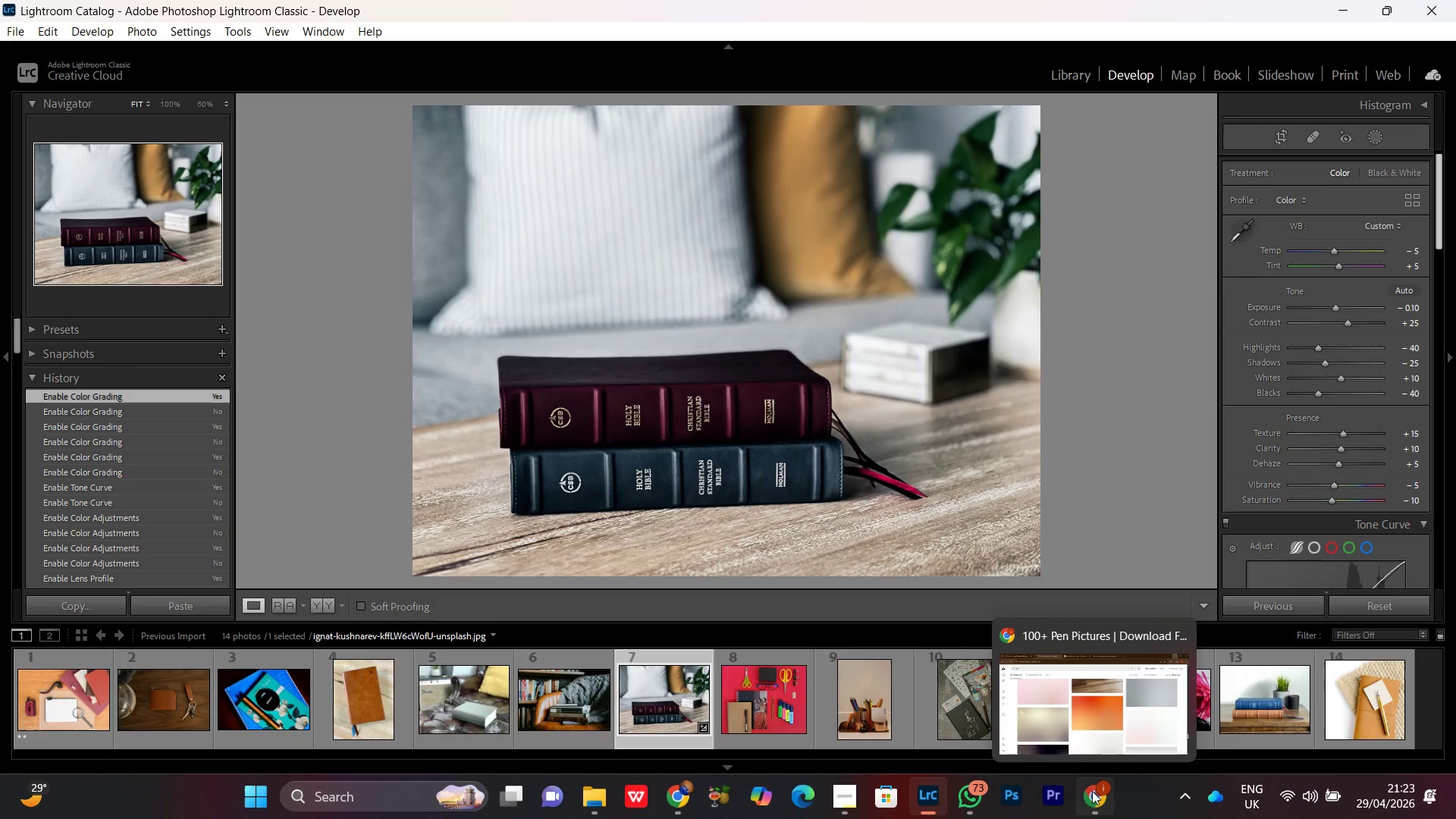 
left_click([1100, 799])
 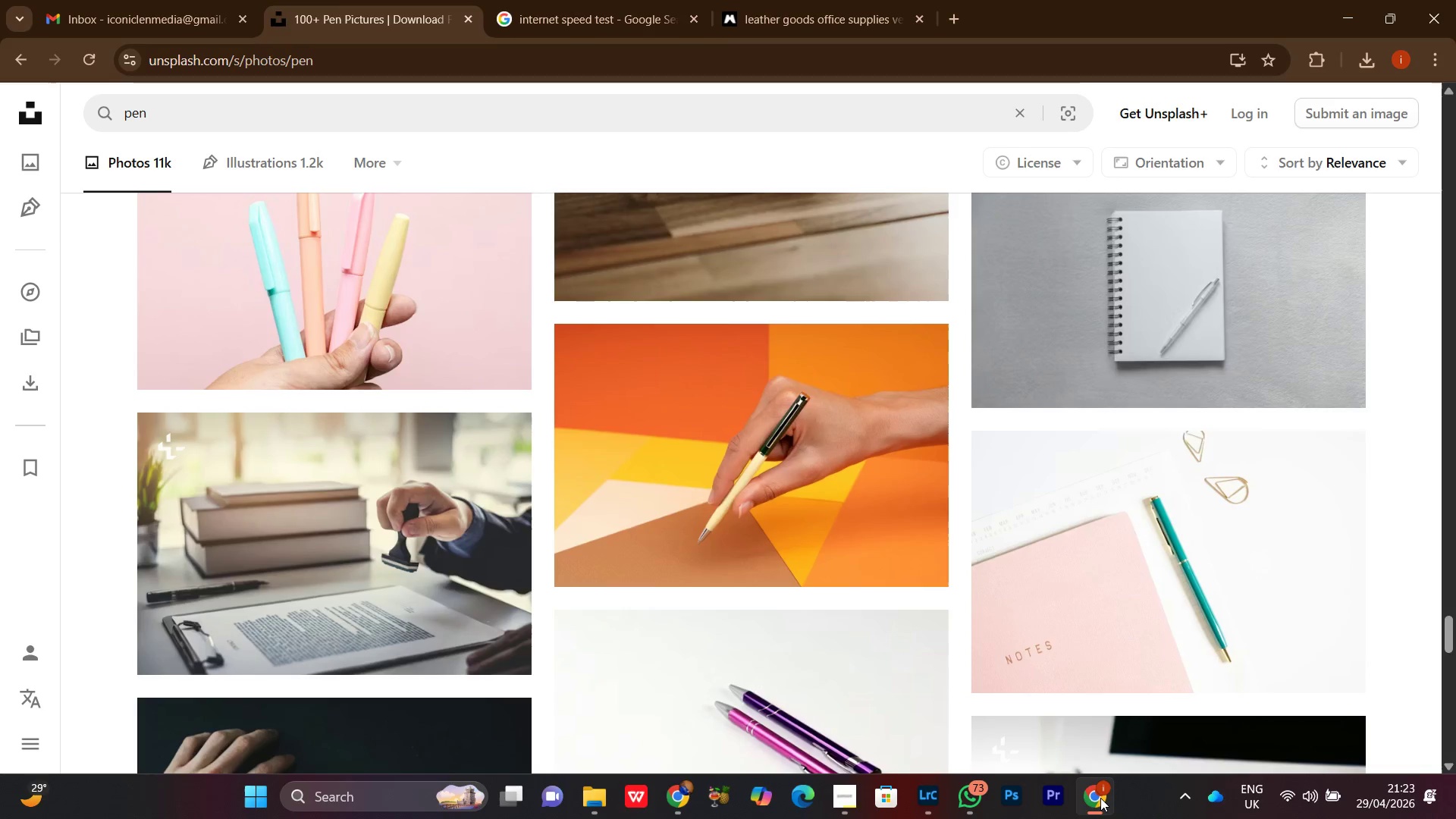 
left_click([1100, 798])
 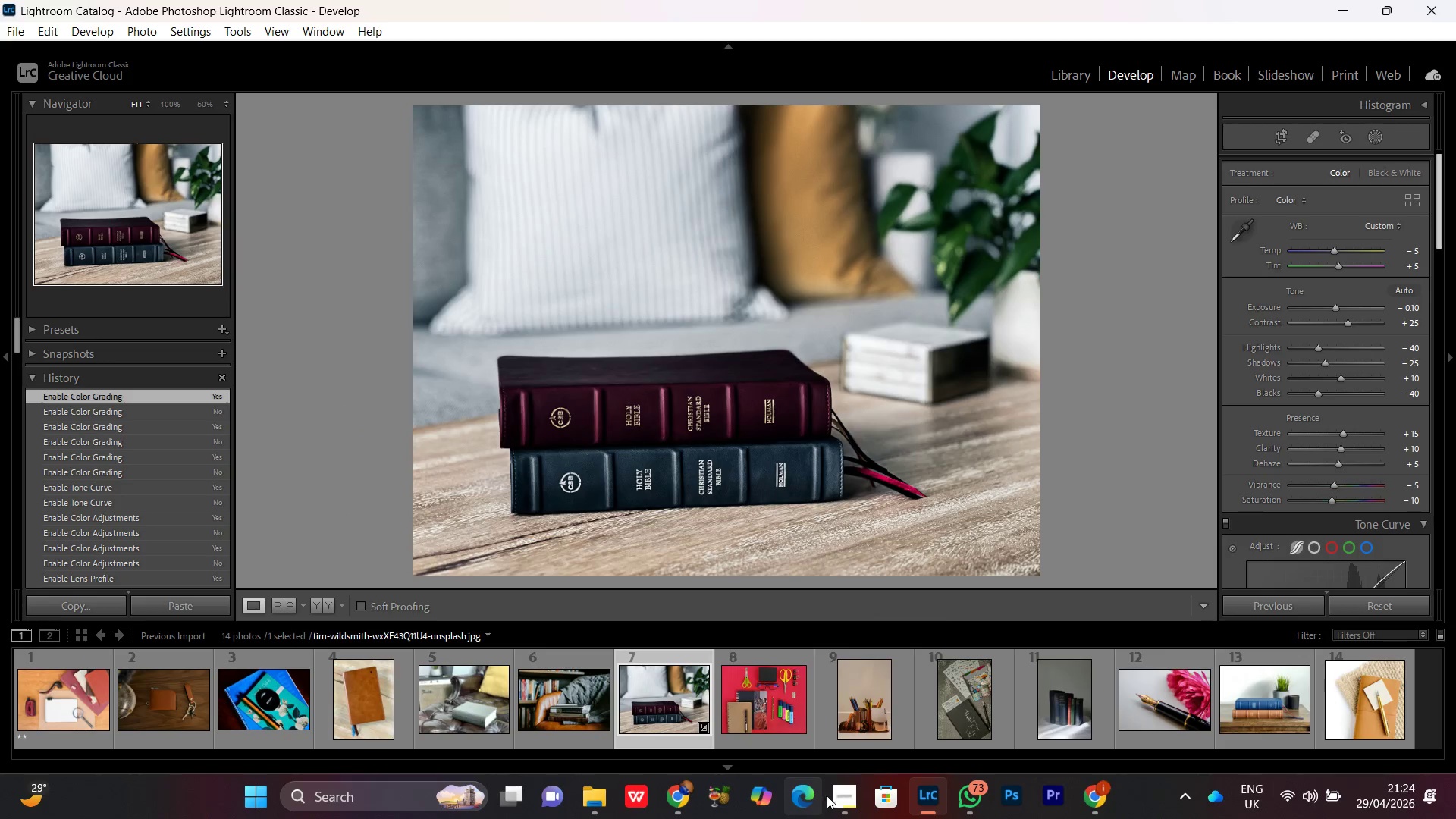 
left_click([830, 795])